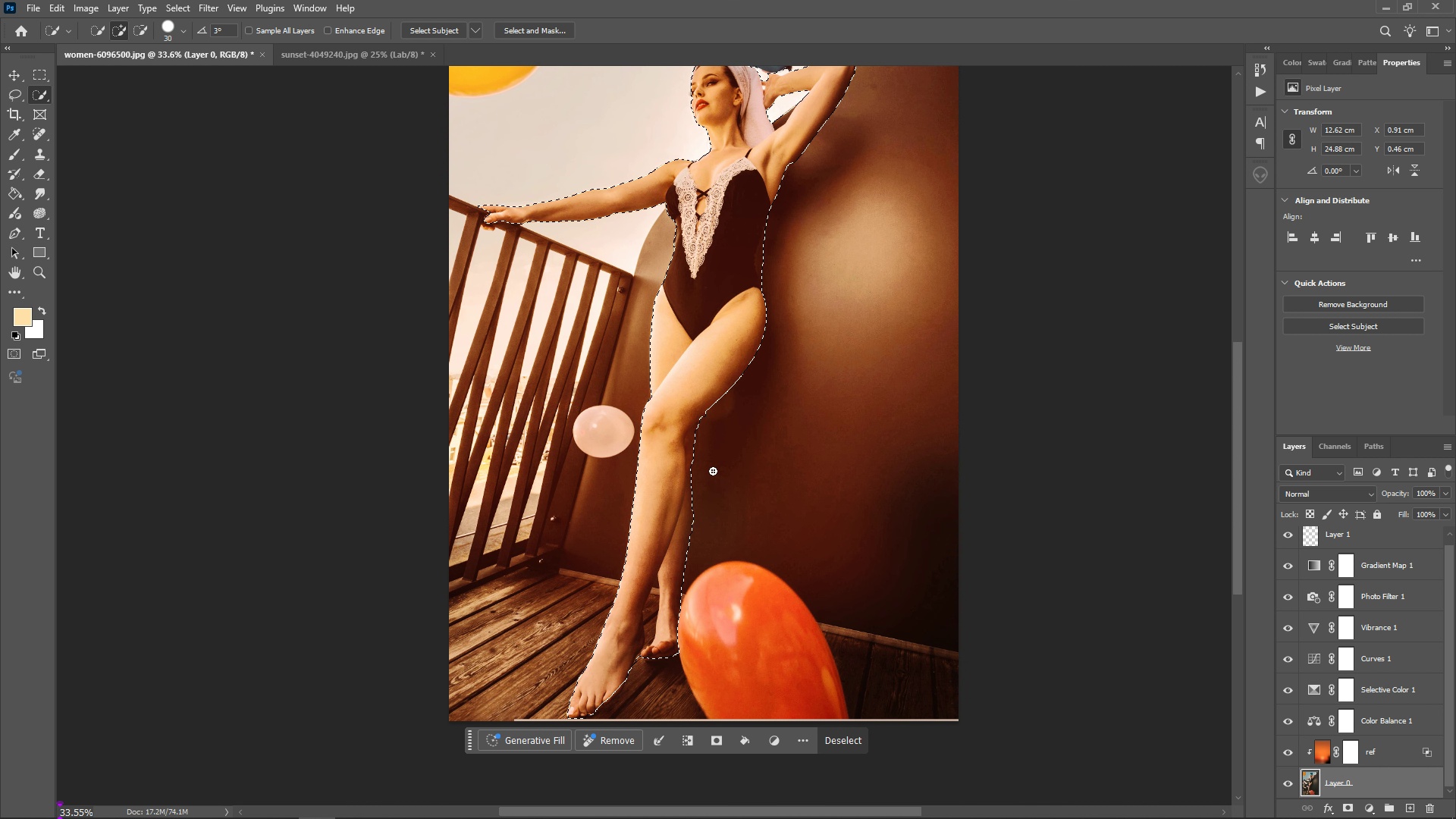 
wait(11.06)
 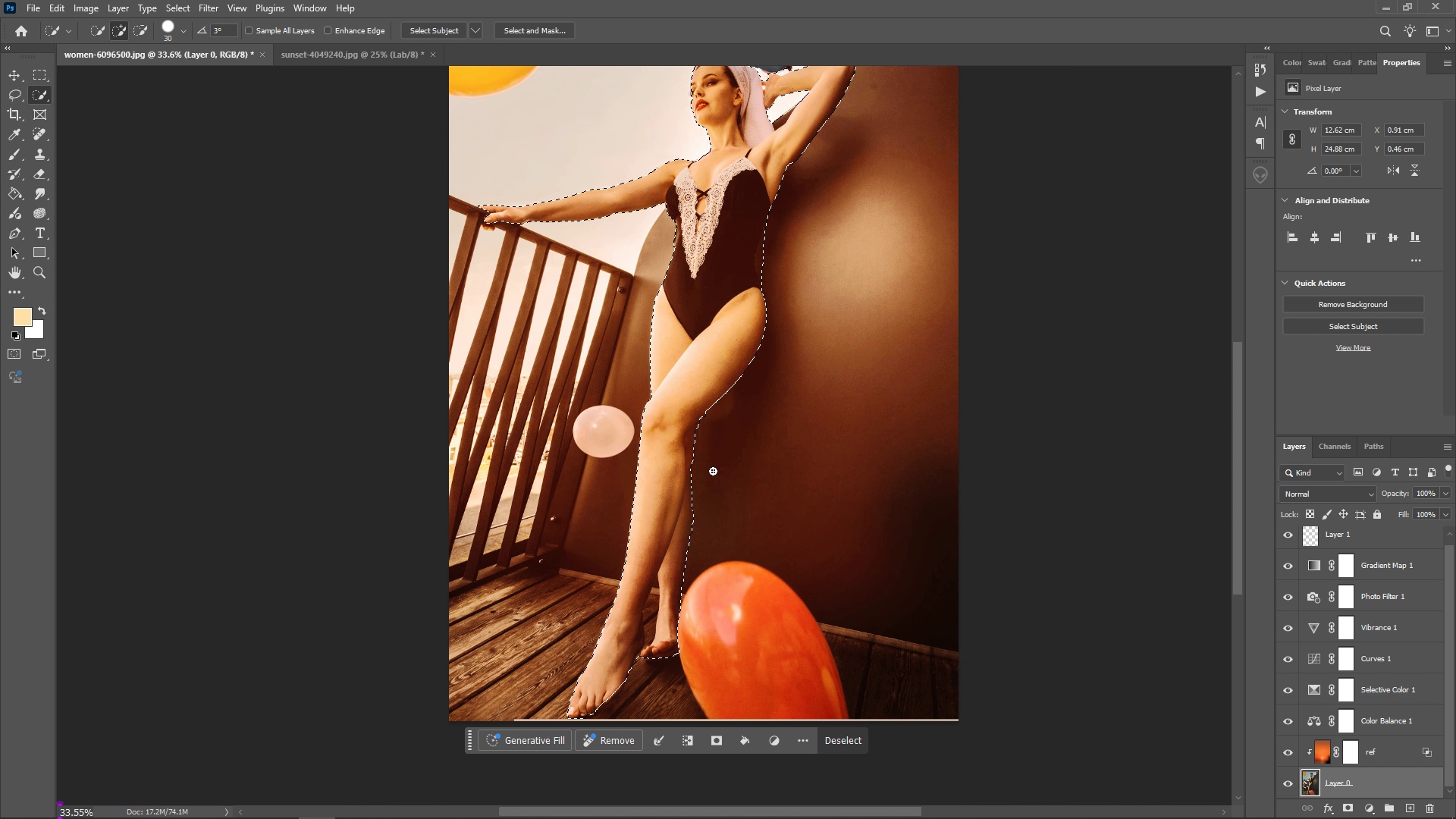 
scroll: coordinate [601, 529], scroll_direction: up, amount: 2.0
 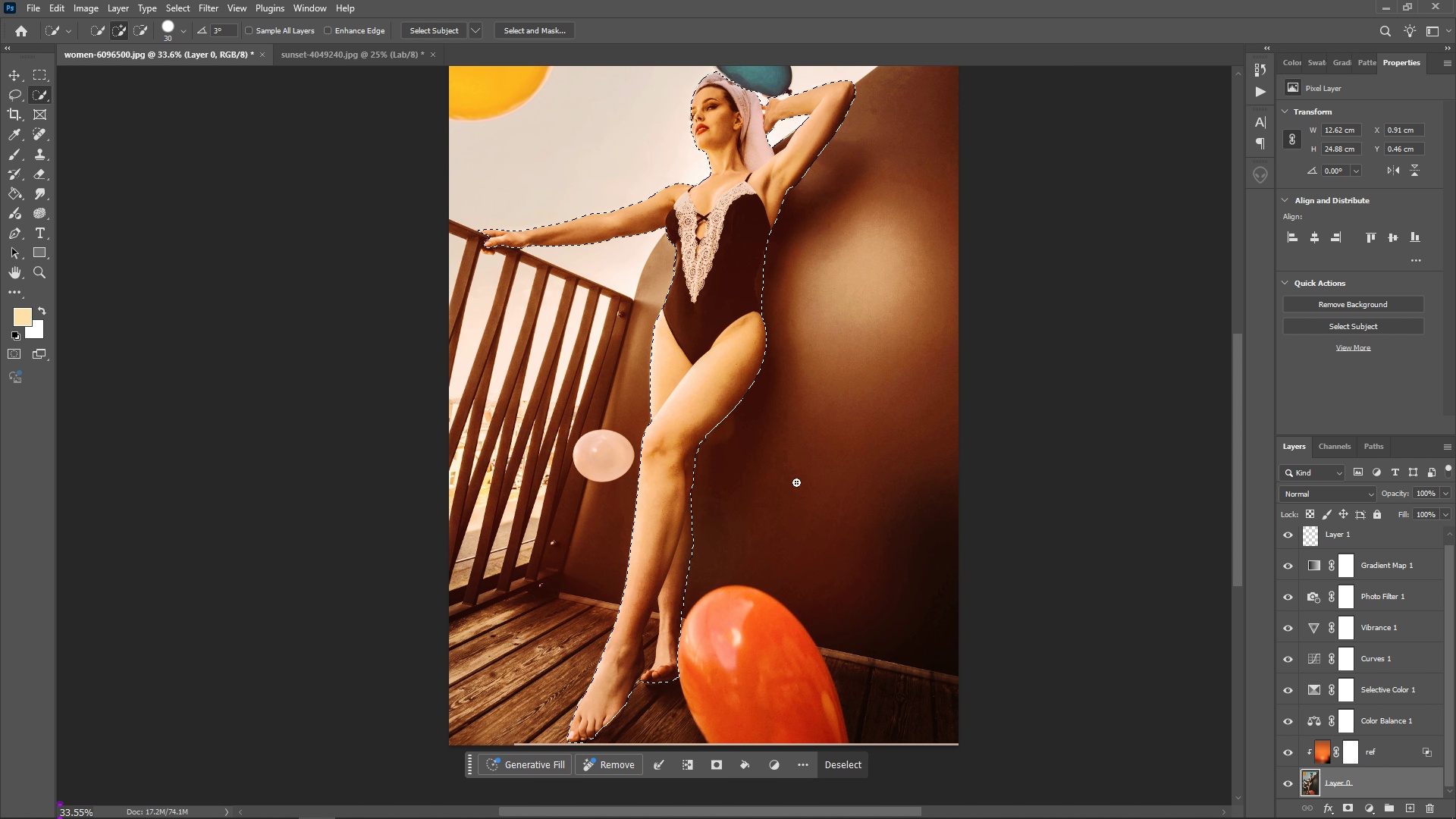 
hold_key(key=ControlLeft, duration=1.53)
 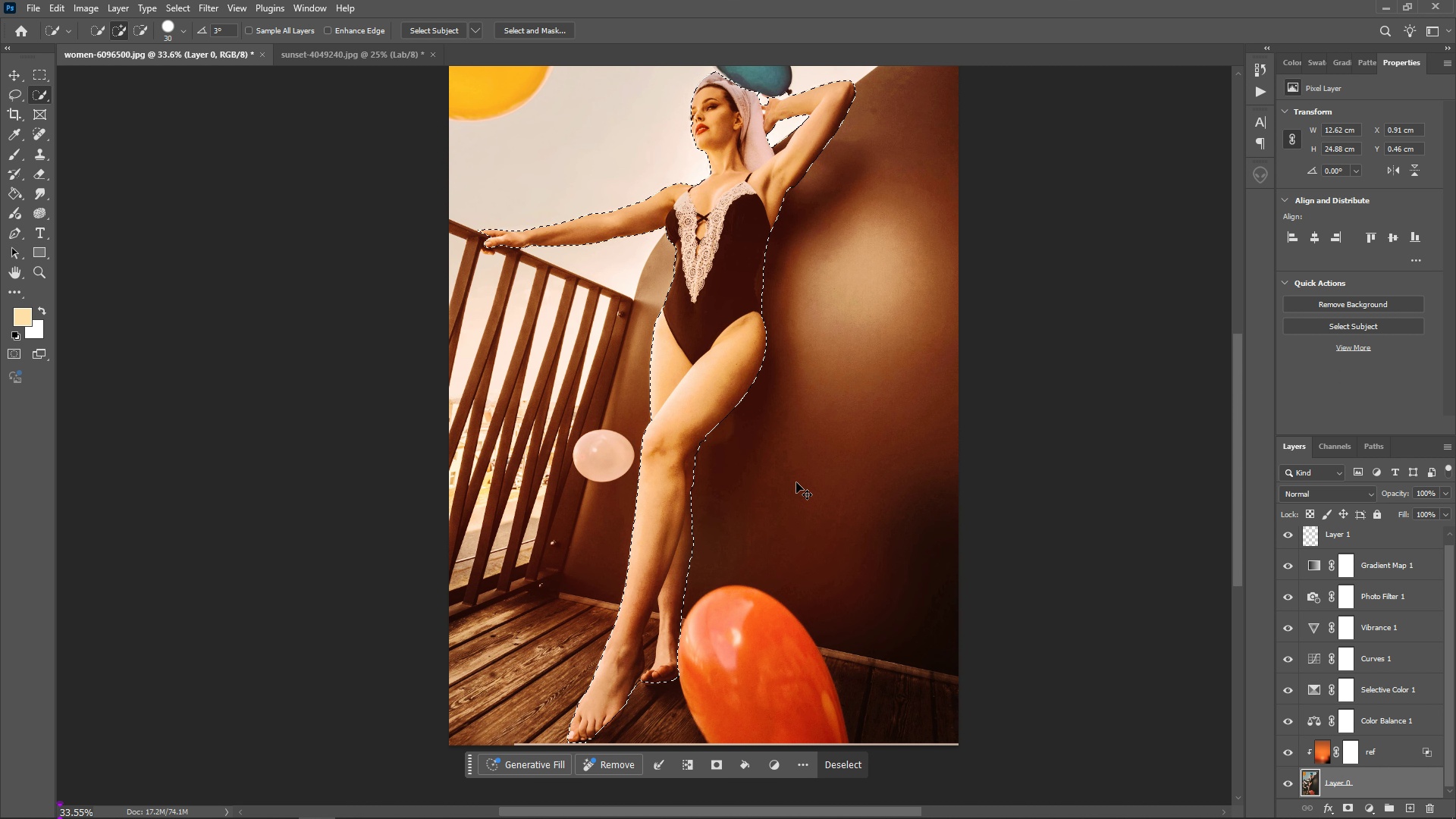 
key(Control+C)
 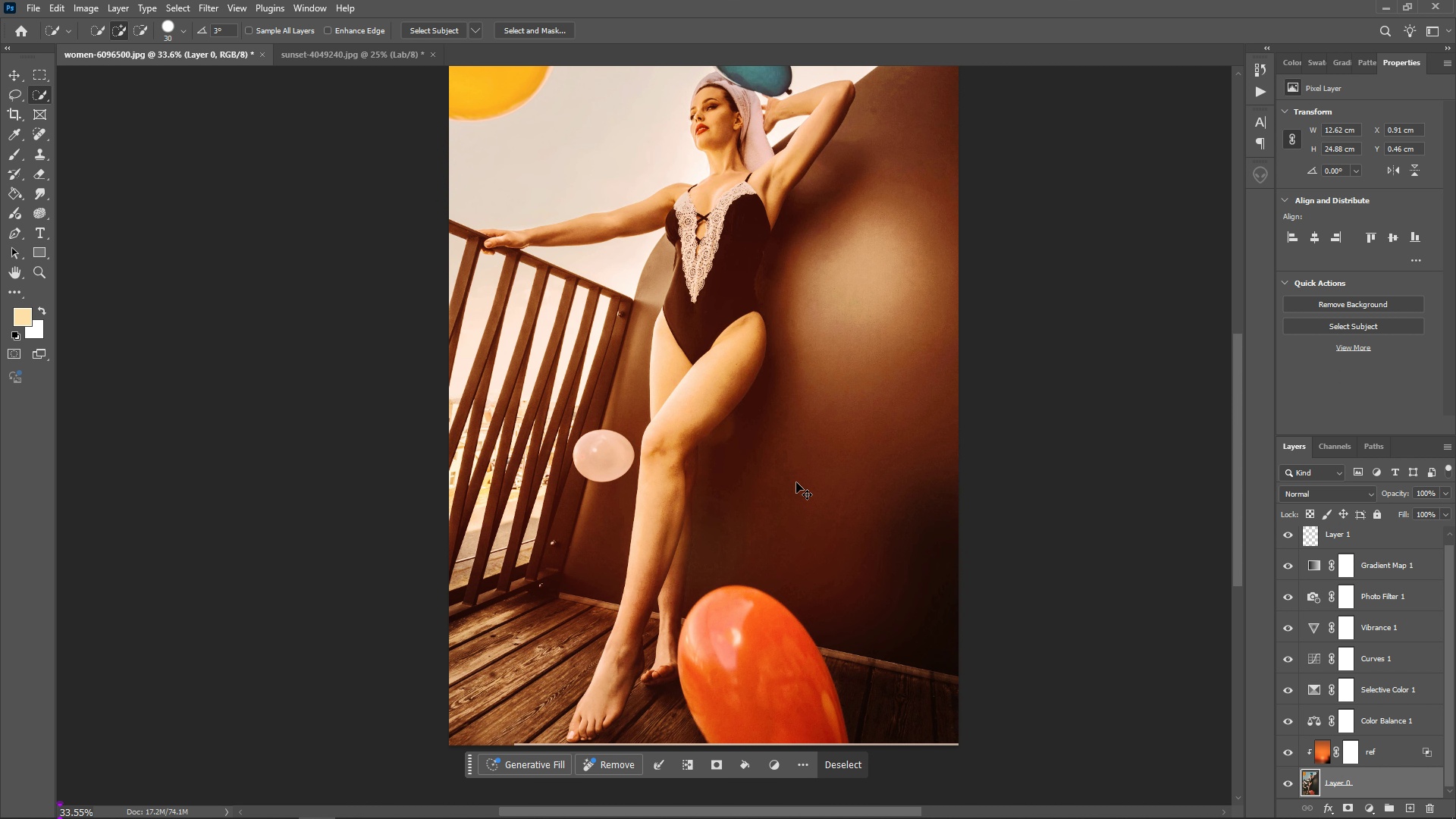 
key(Control+V)
 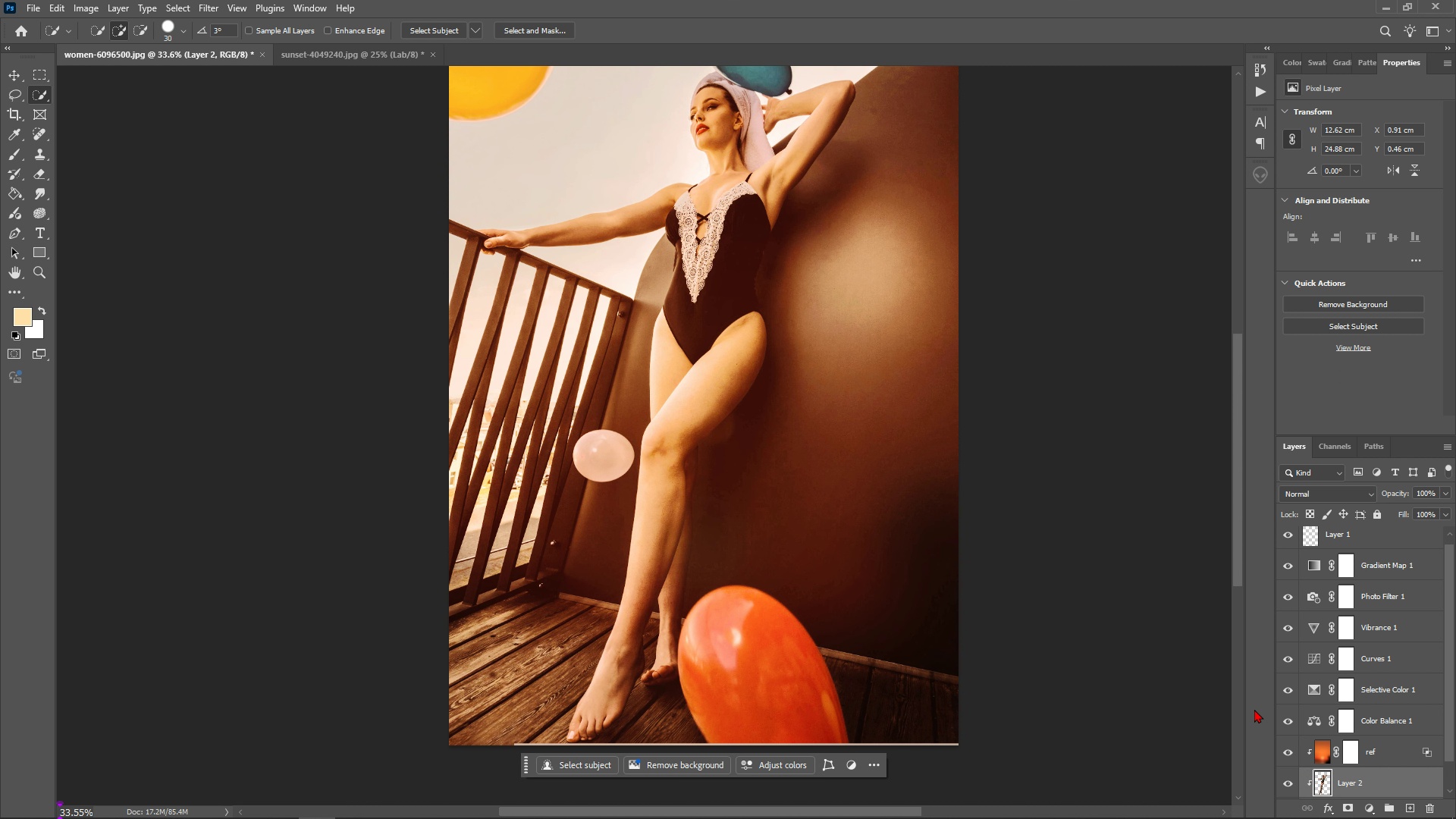 
scroll: coordinate [1303, 770], scroll_direction: down, amount: 11.0
 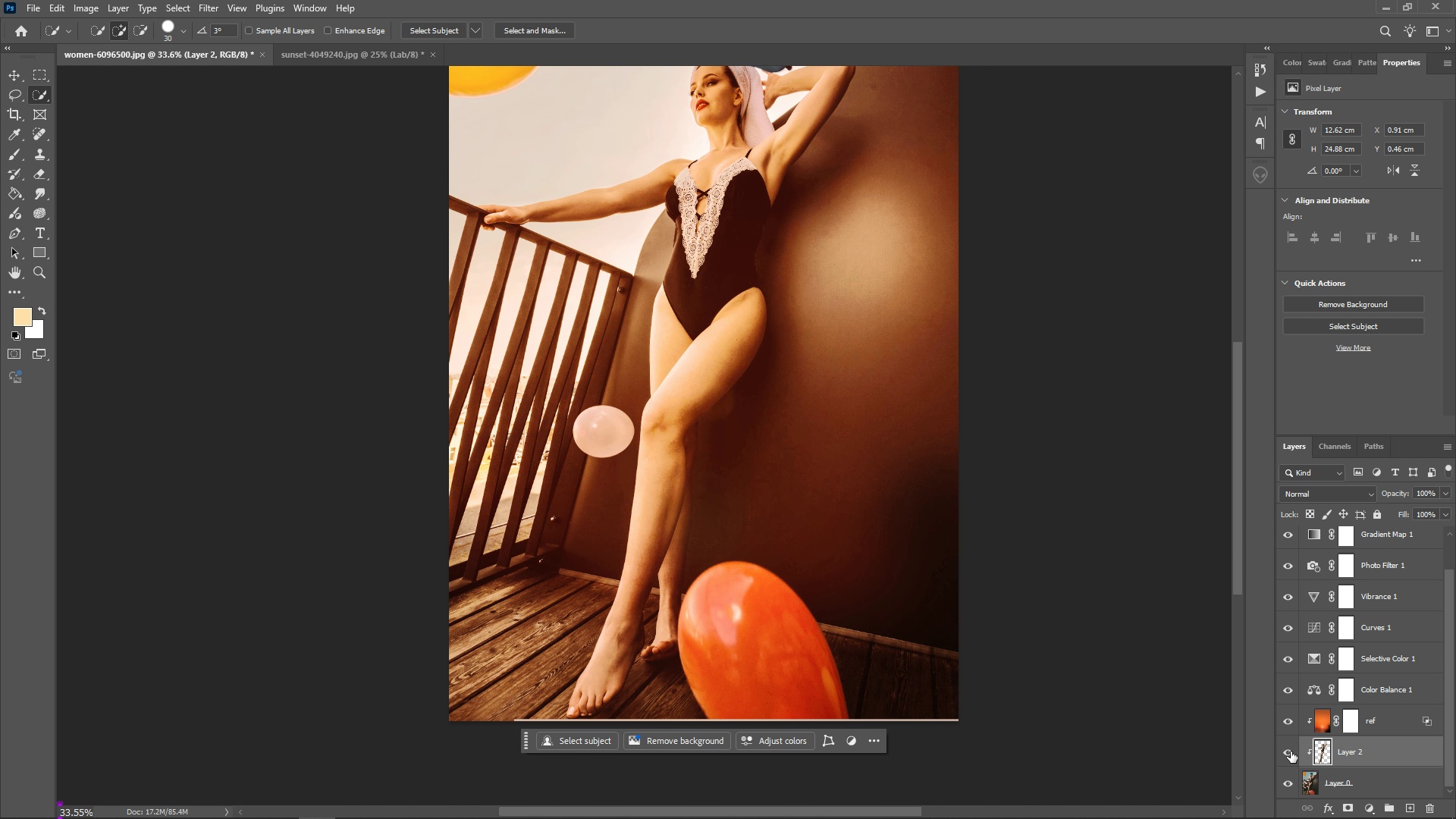 
left_click([1291, 754])
 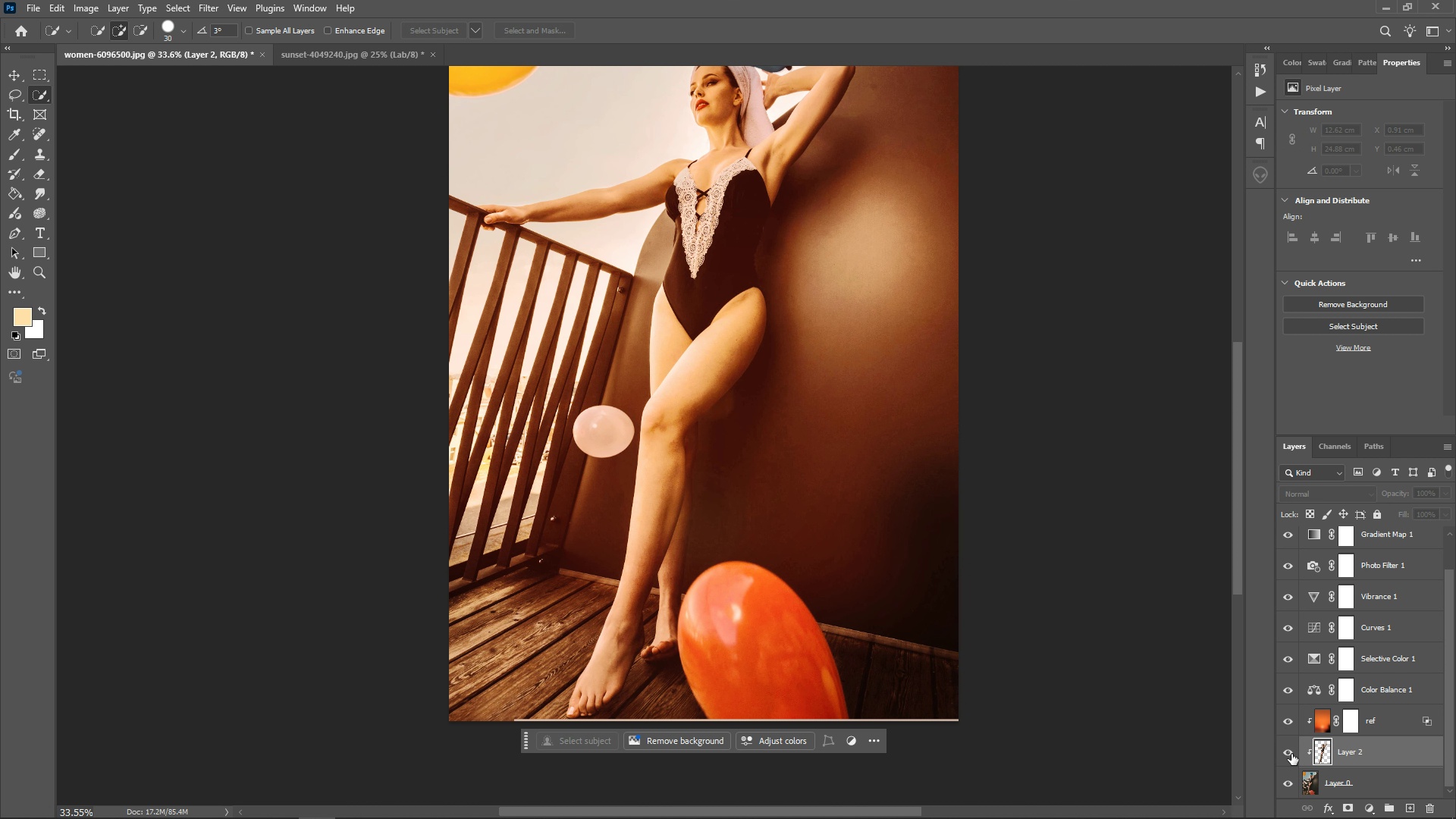 
left_click([1291, 754])
 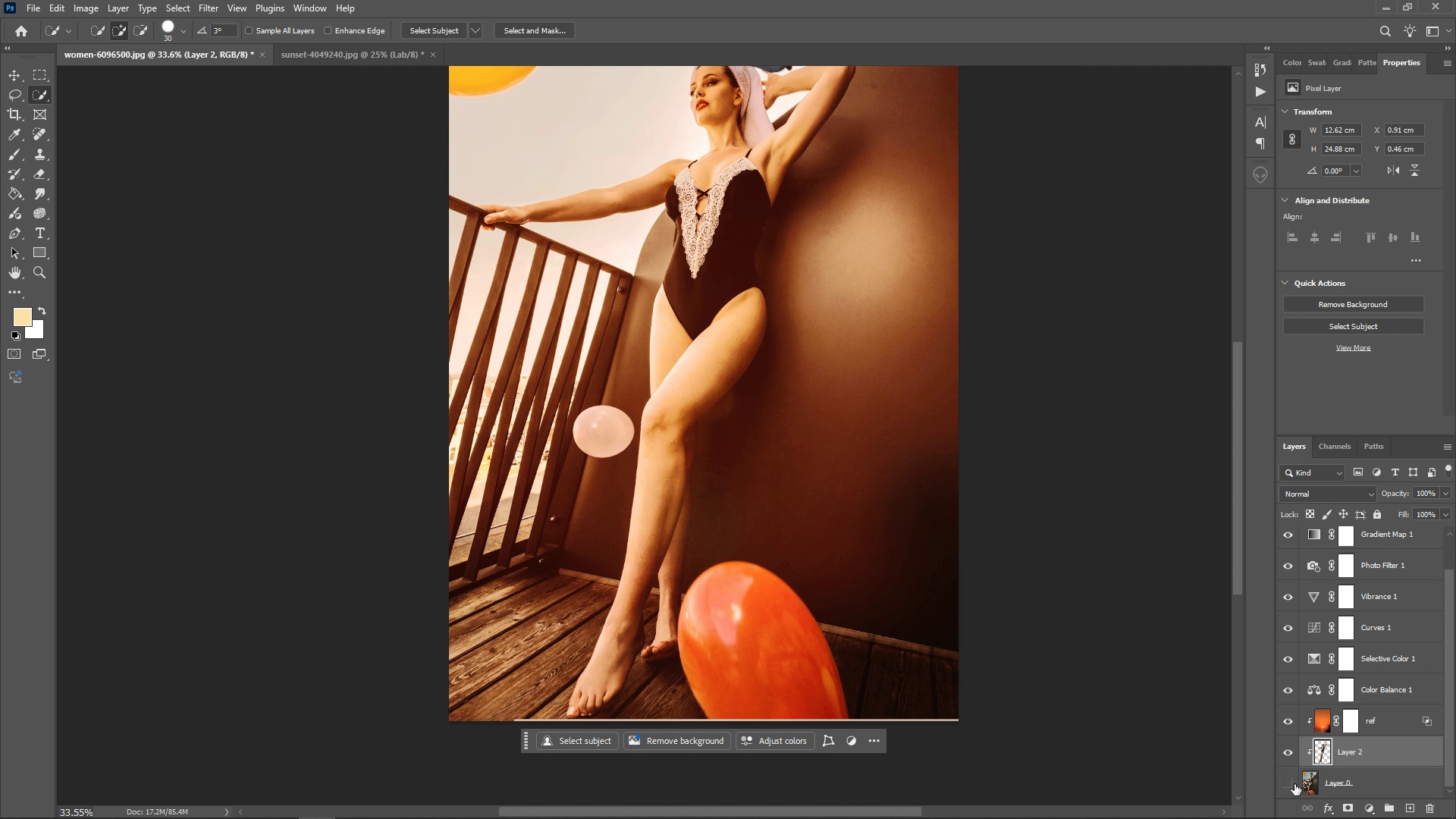 
left_click([1294, 784])
 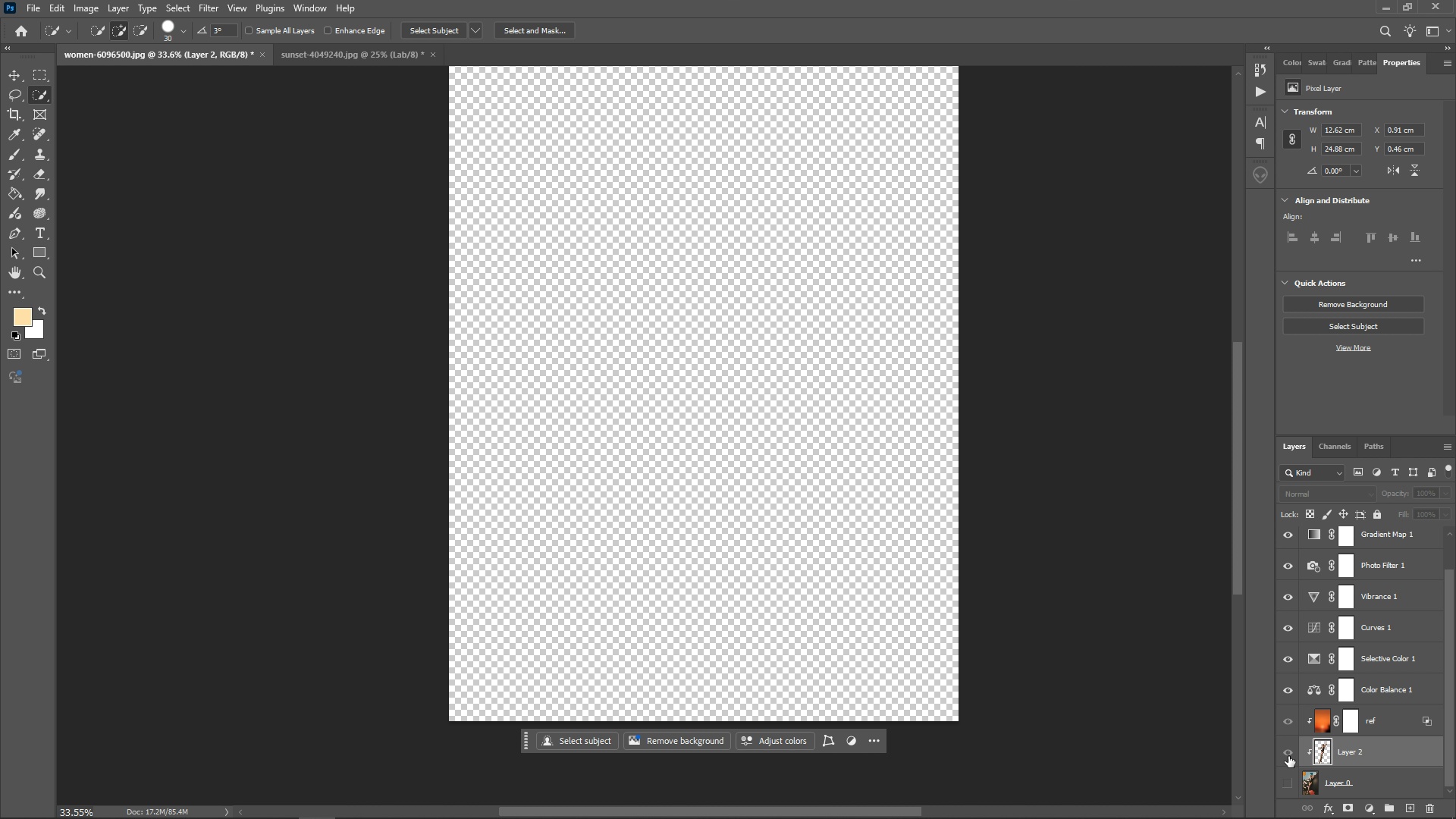 
left_click([1288, 756])
 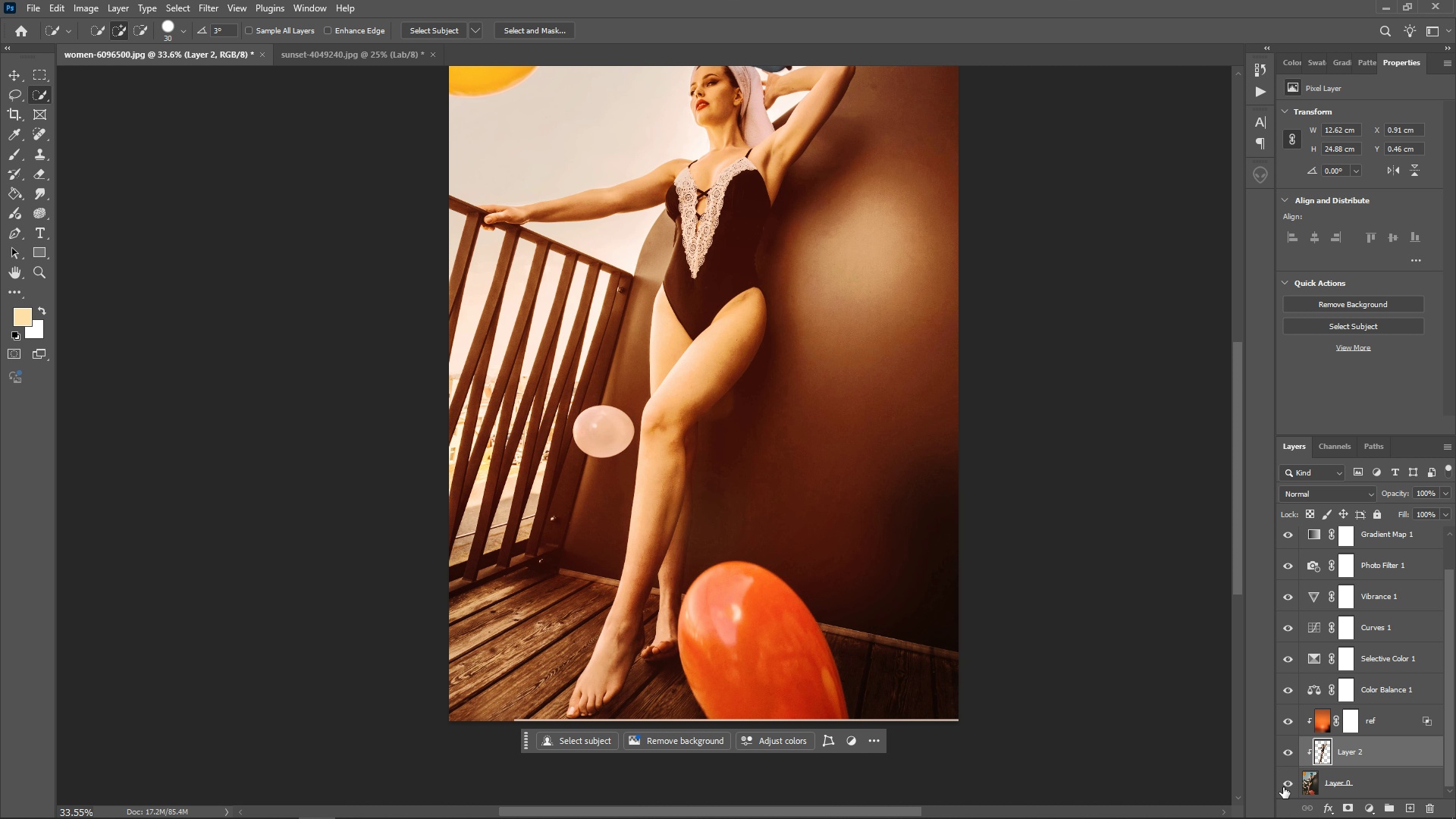 
left_click([1283, 787])
 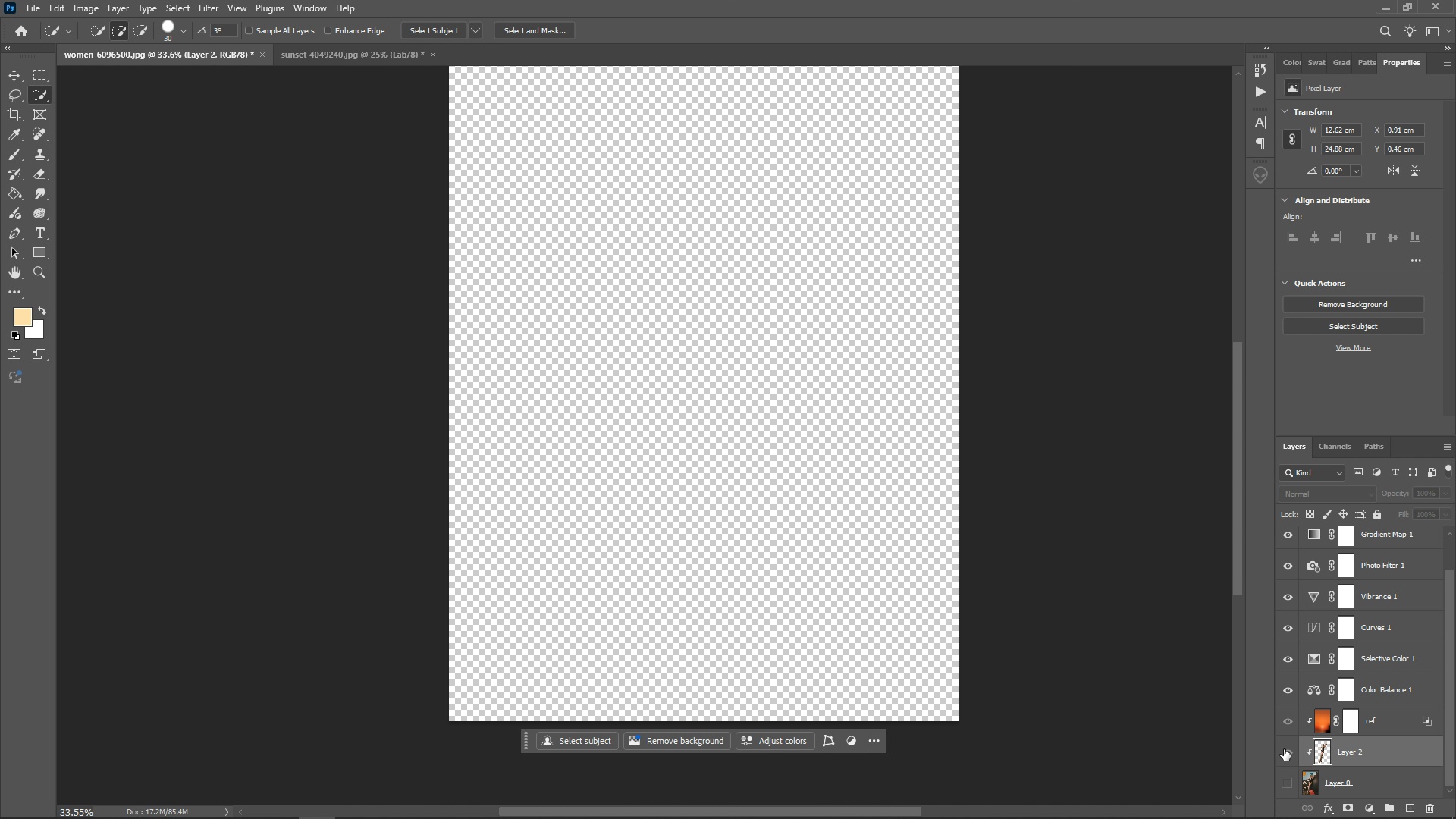 
left_click([1284, 749])
 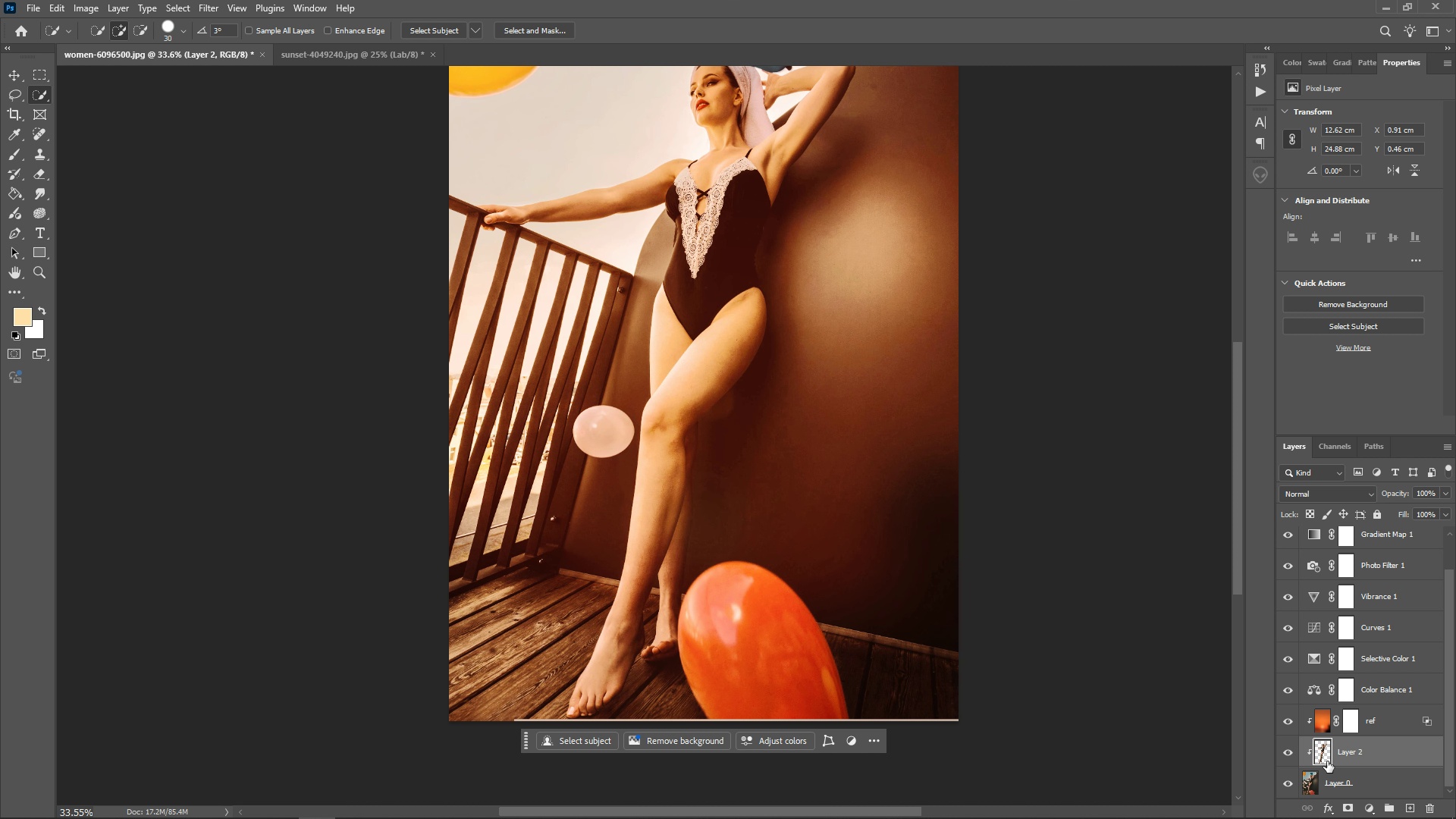 
left_click([1369, 758])
 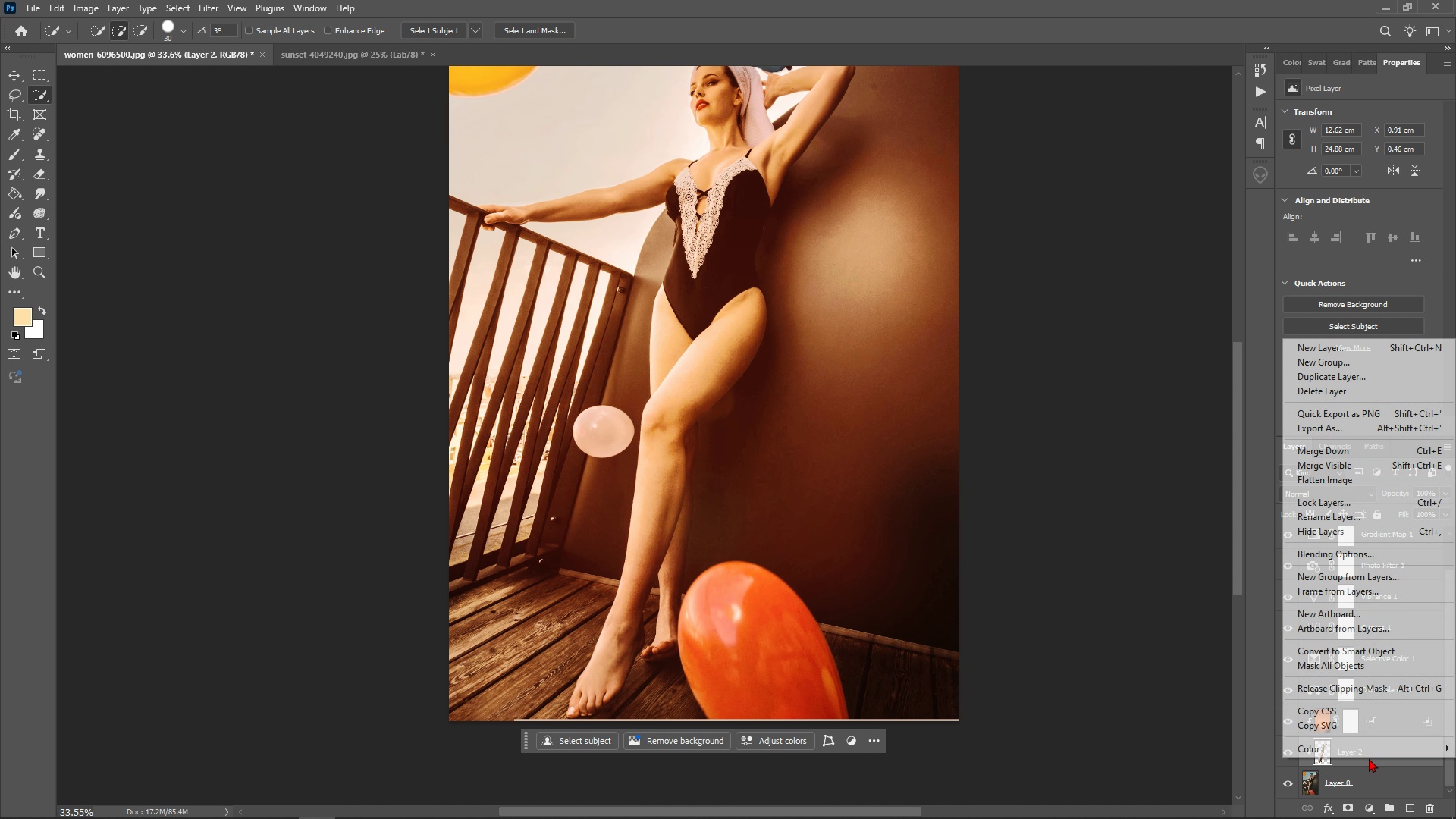 
right_click([1369, 758])
 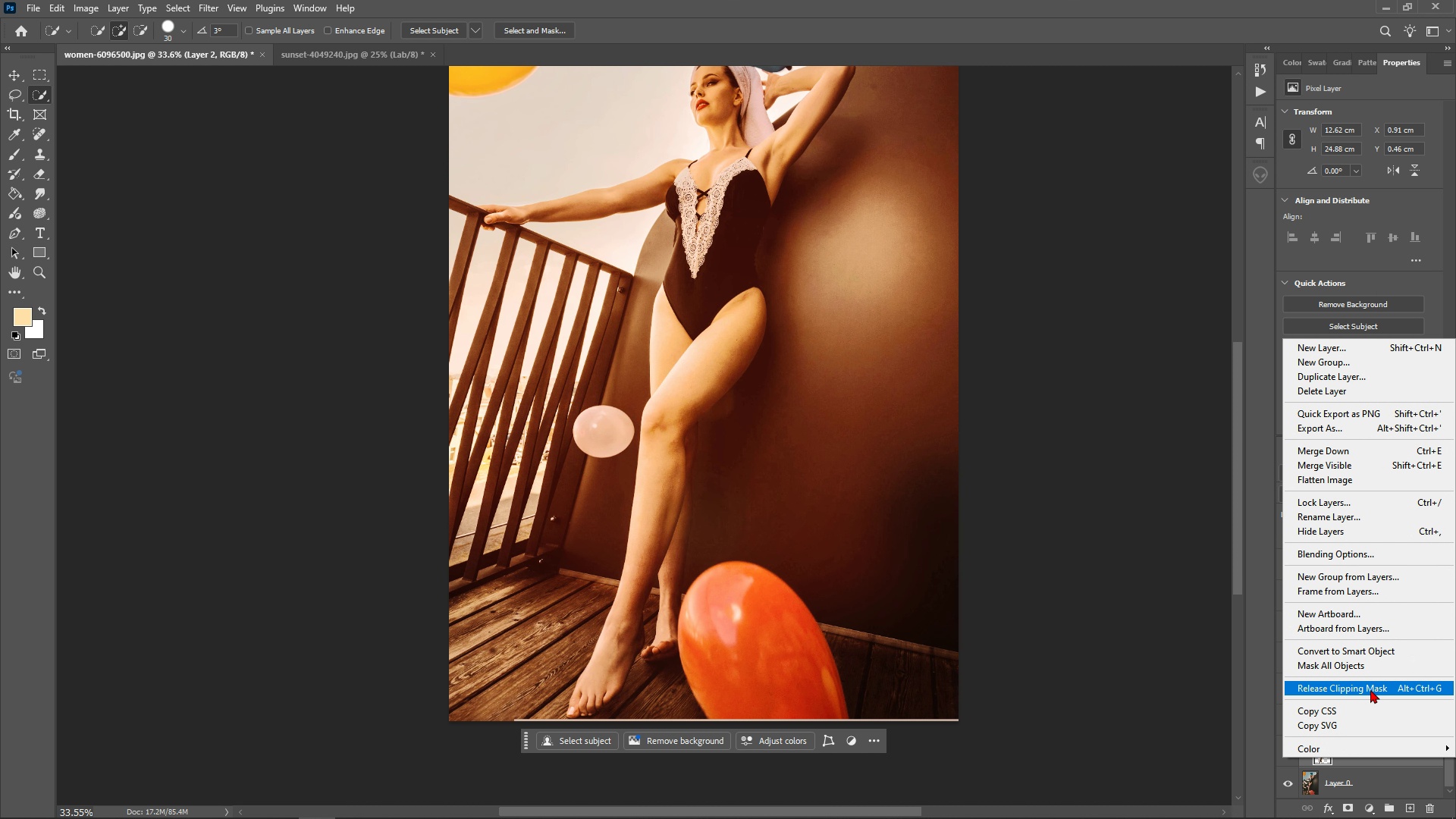 
left_click([1370, 689])
 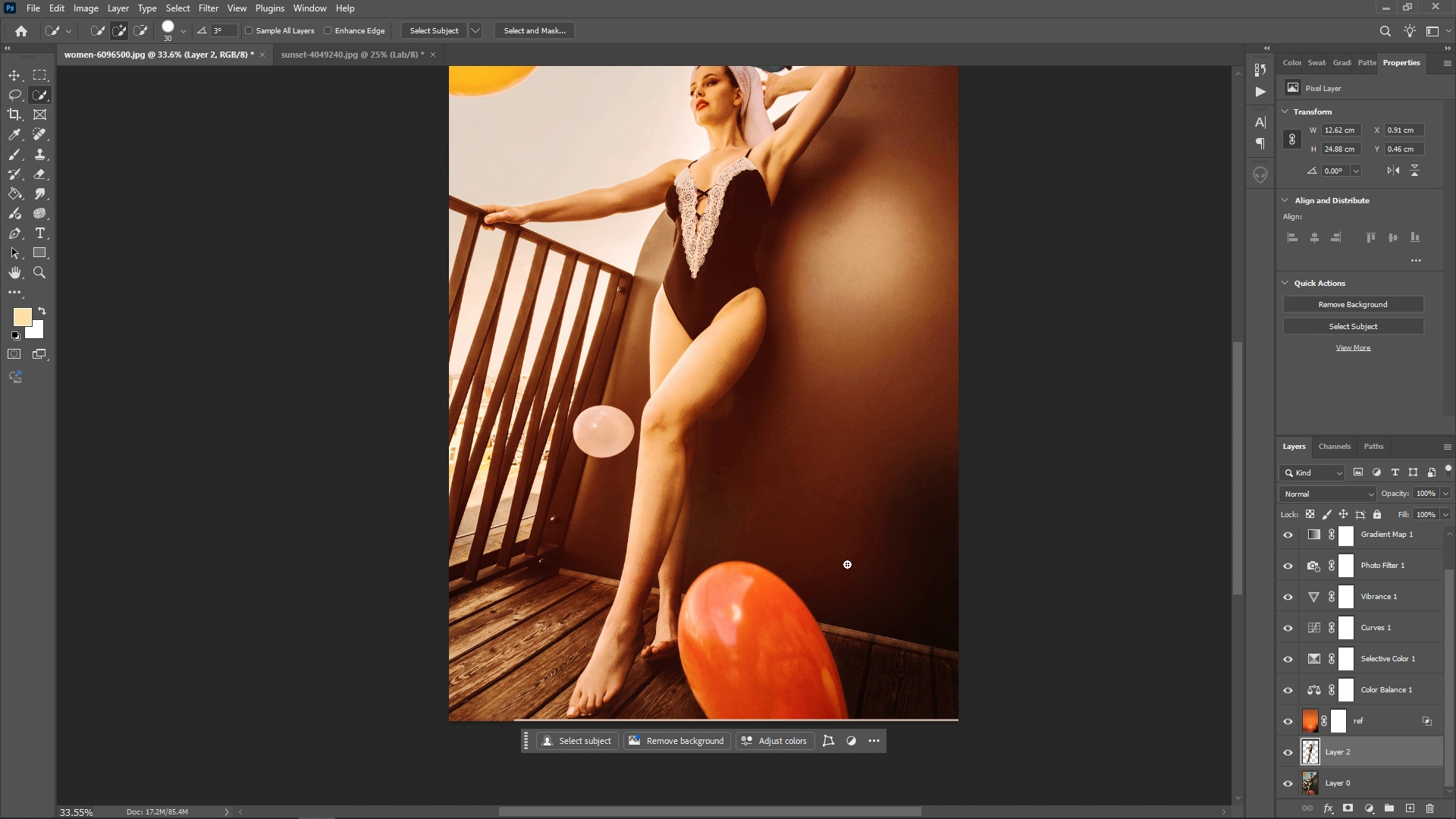 
wait(5.22)
 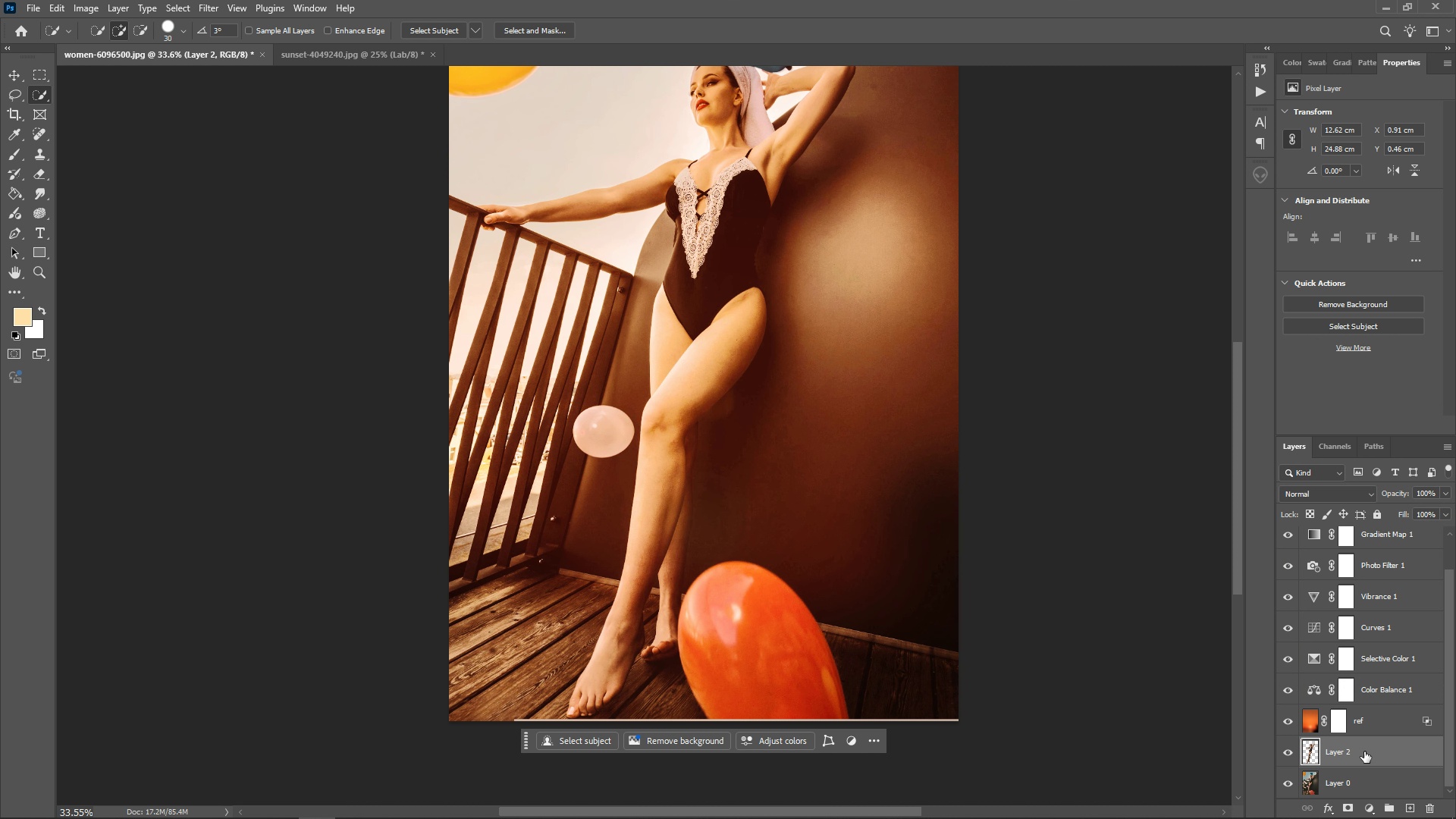 
key(V)
 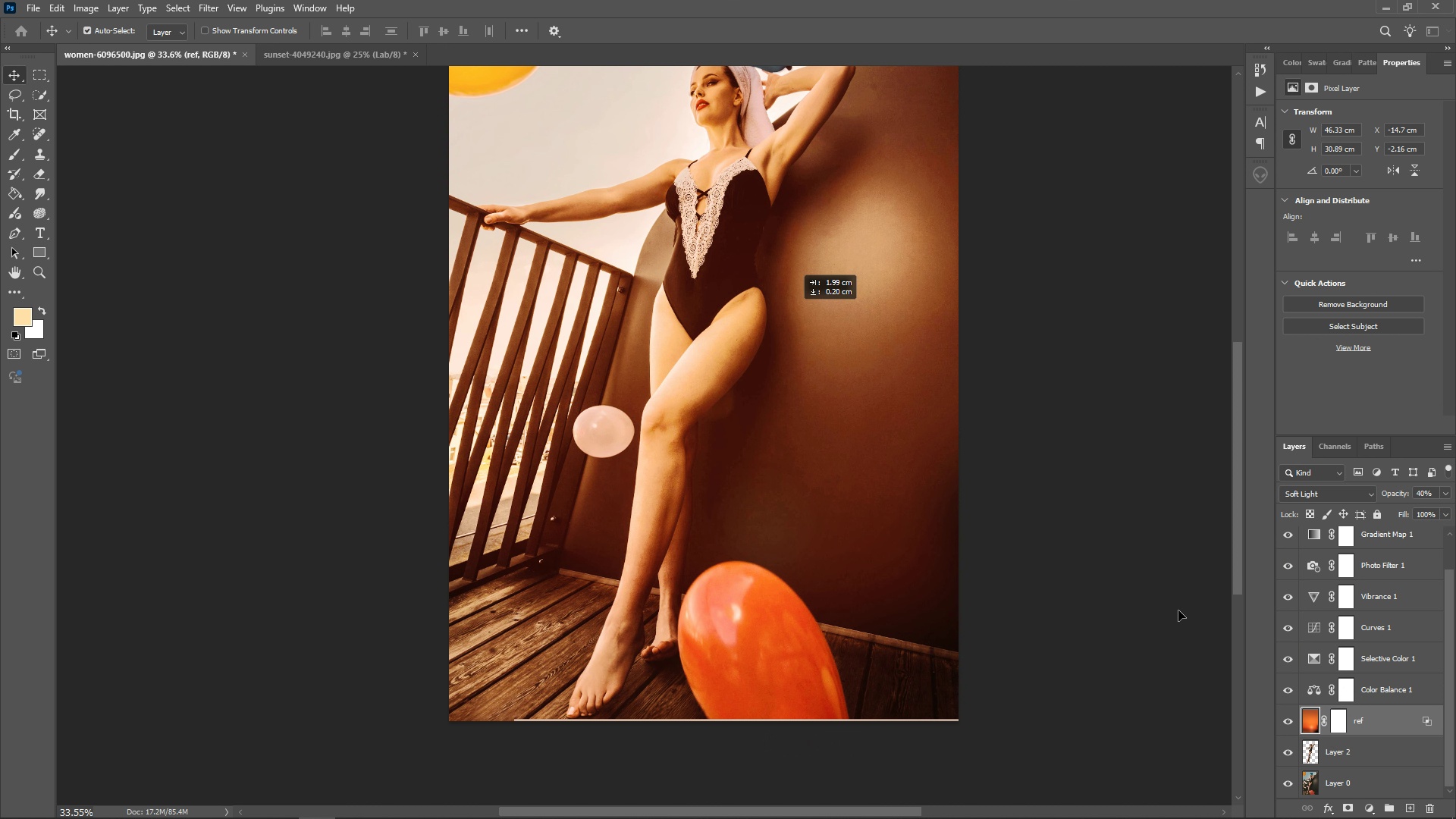 
left_click([1360, 757])
 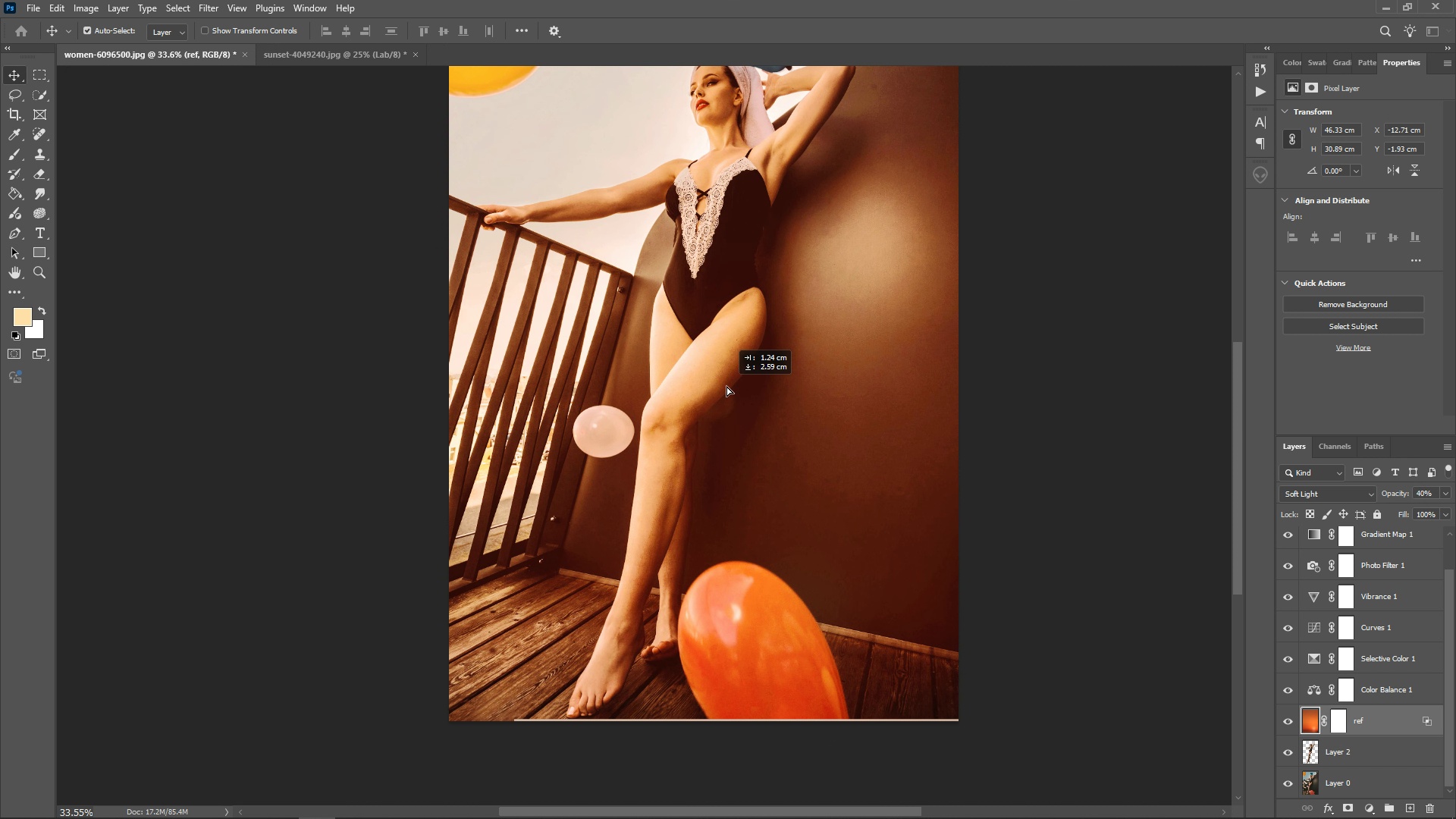 
wait(5.85)
 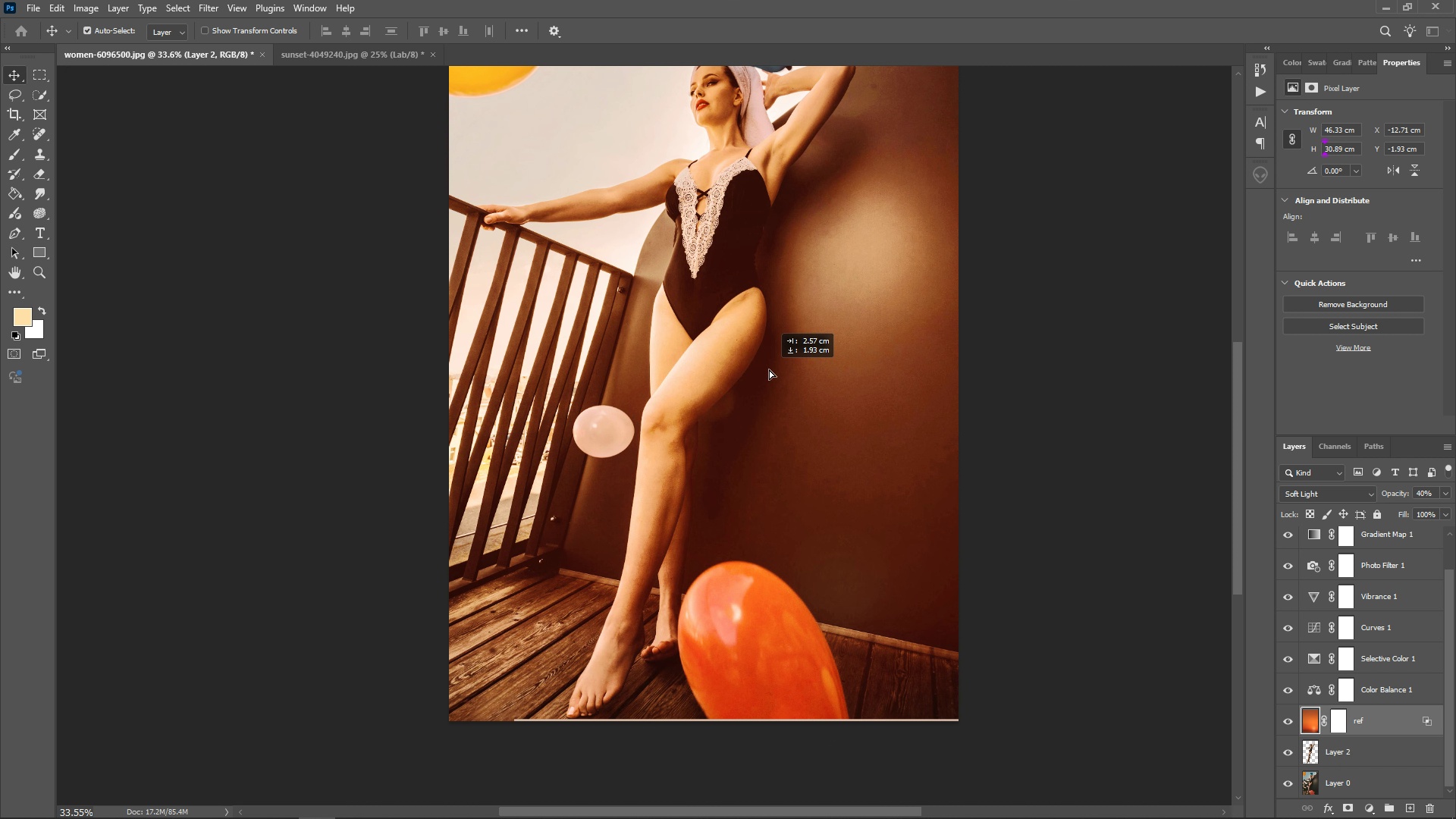 
scroll: coordinate [850, 439], scroll_direction: up, amount: 6.0
 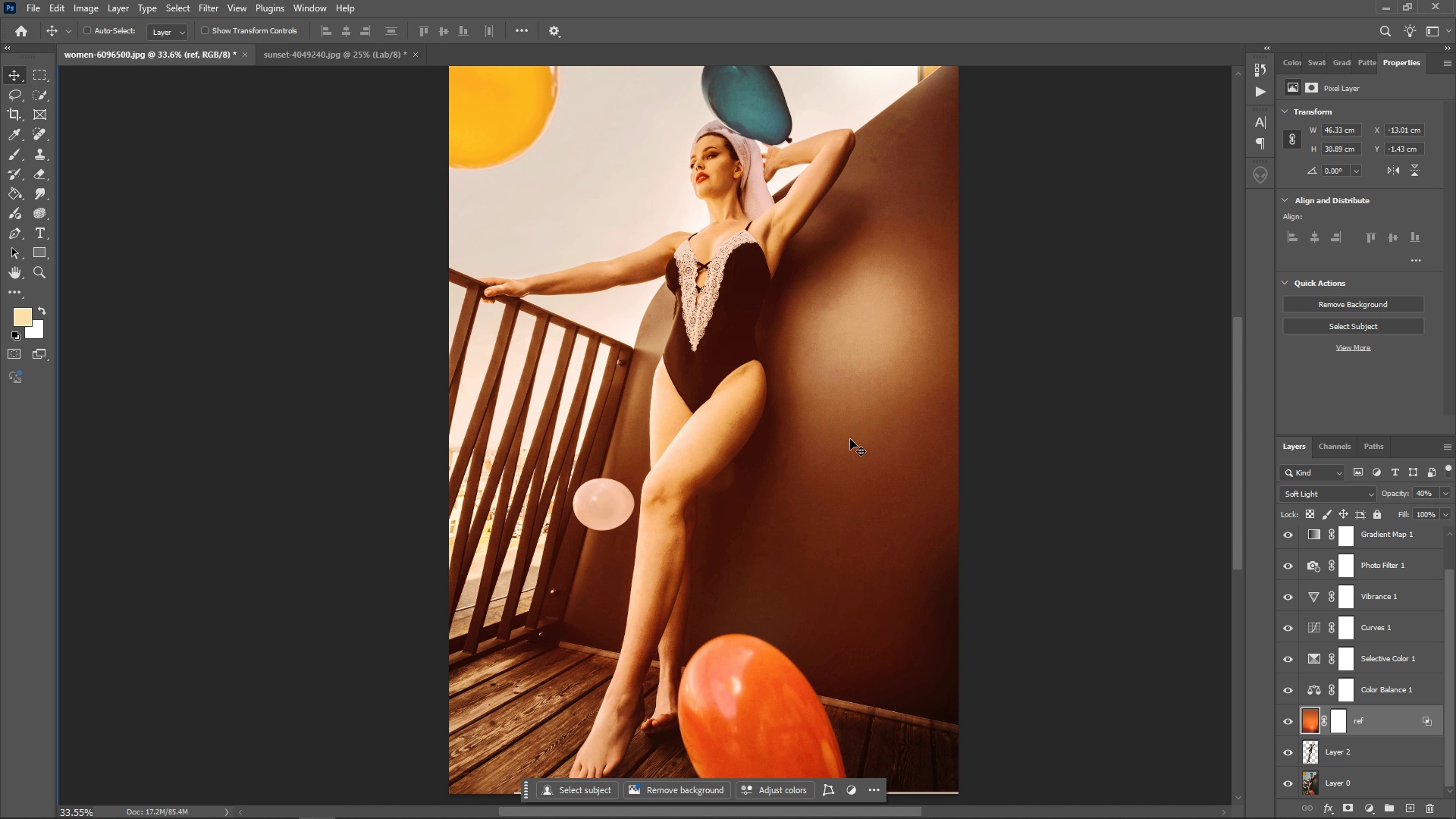 
hold_key(key=ControlLeft, duration=0.54)
scroll: coordinate [850, 439], scroll_direction: down, amount: 7.0
 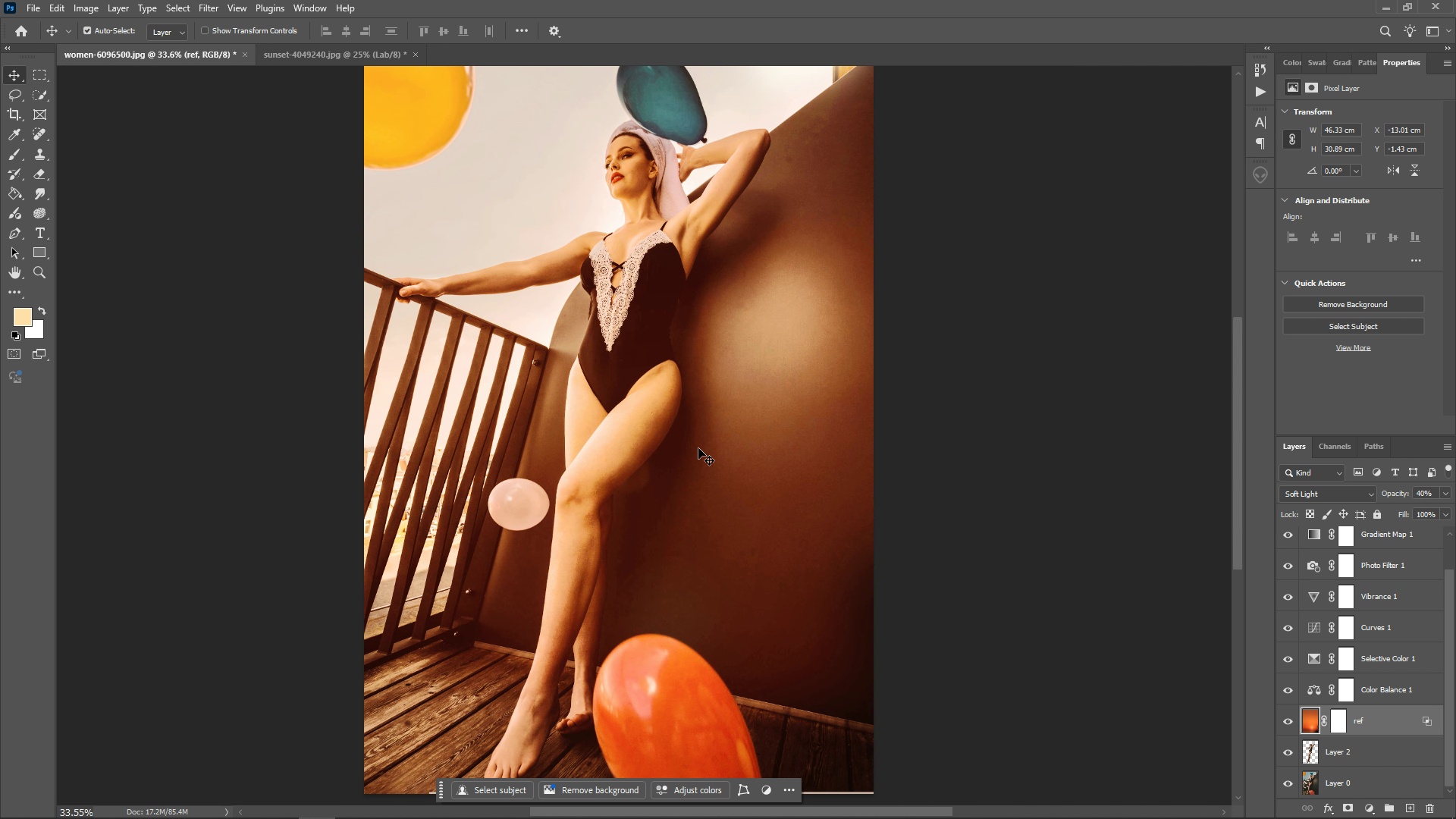 
hold_key(key=AltLeft, duration=0.53)
scroll: coordinate [698, 448], scroll_direction: down, amount: 4.0
 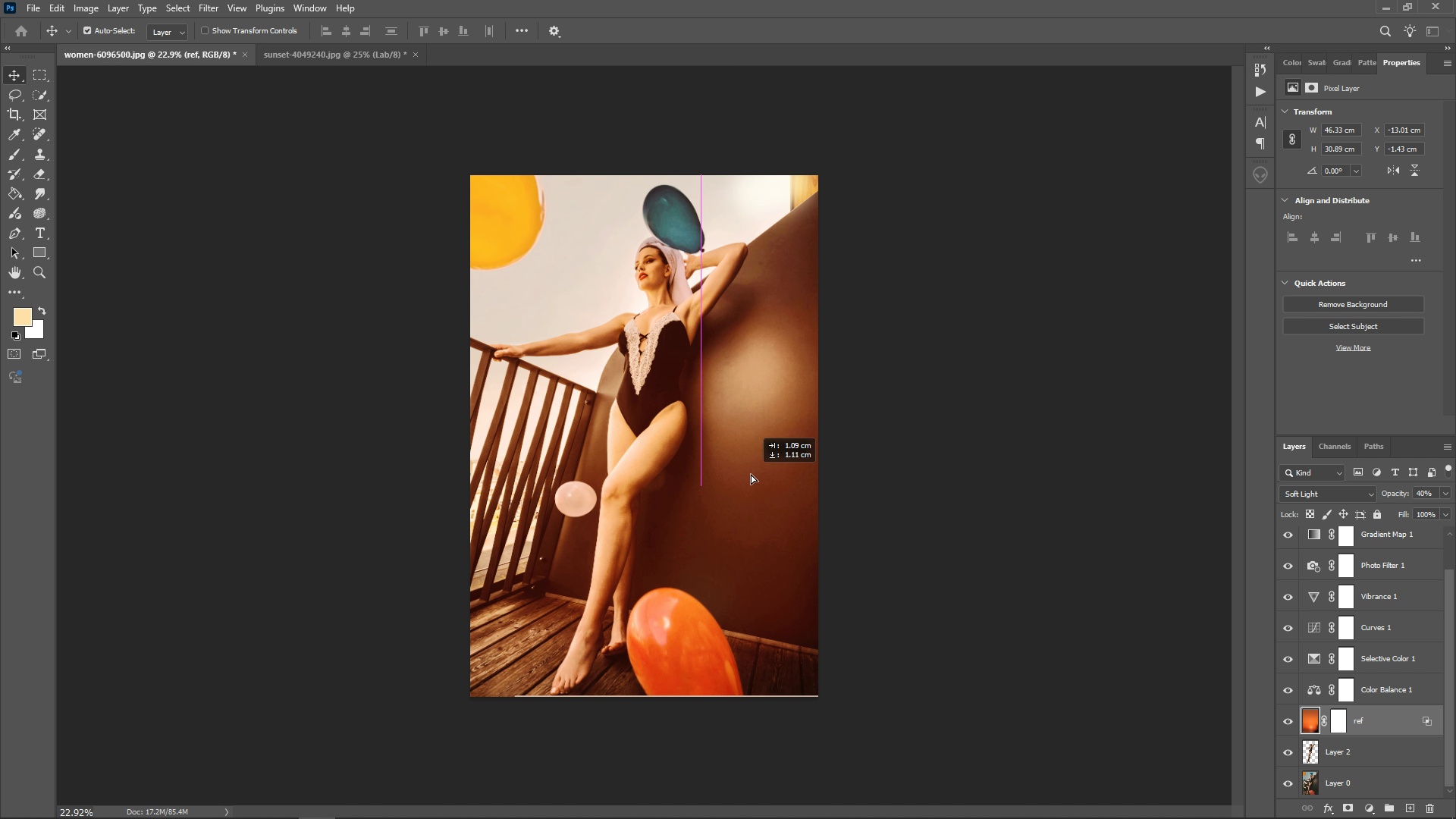 
left_click([1035, 545])
 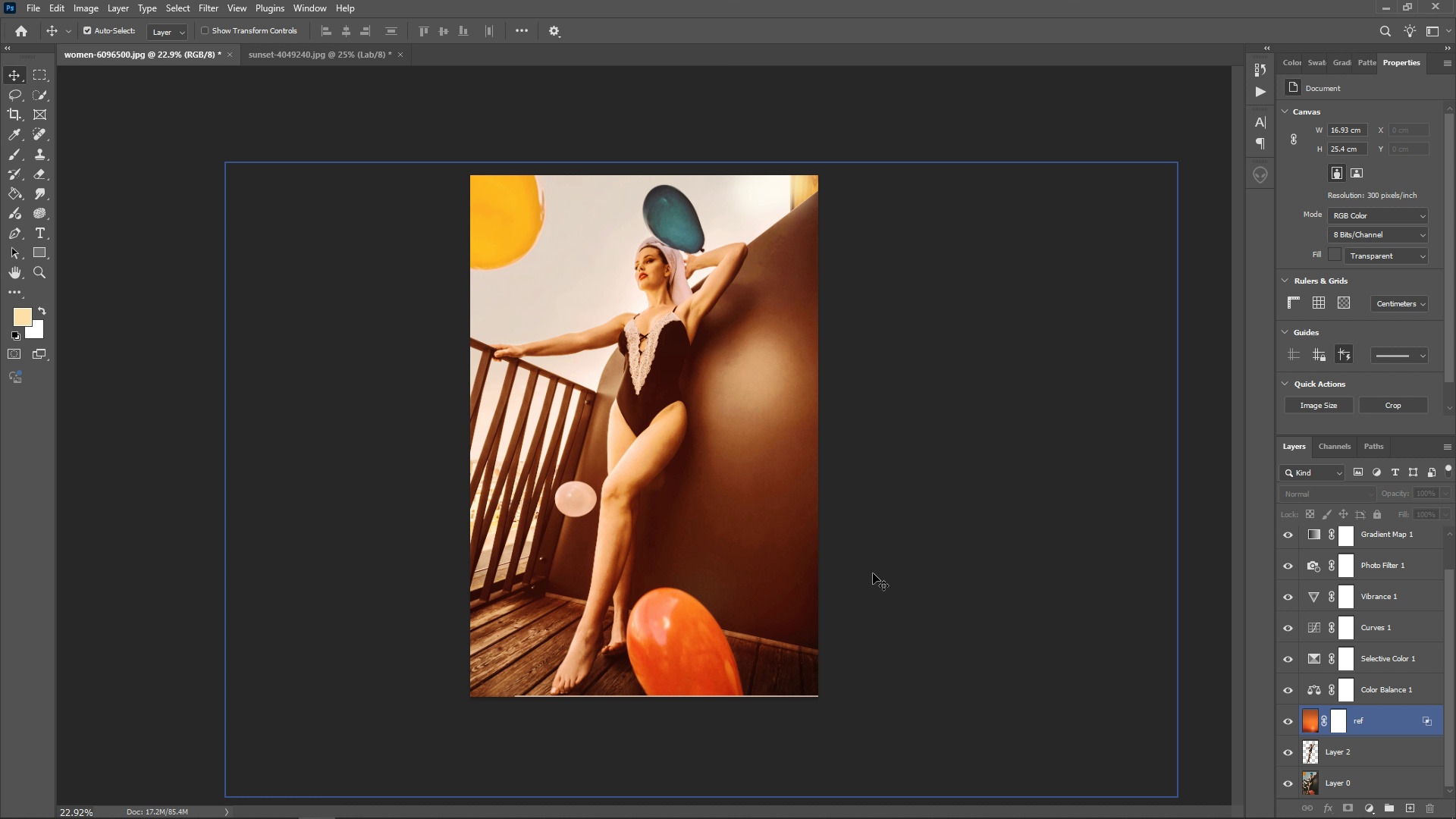 
wait(13.02)
 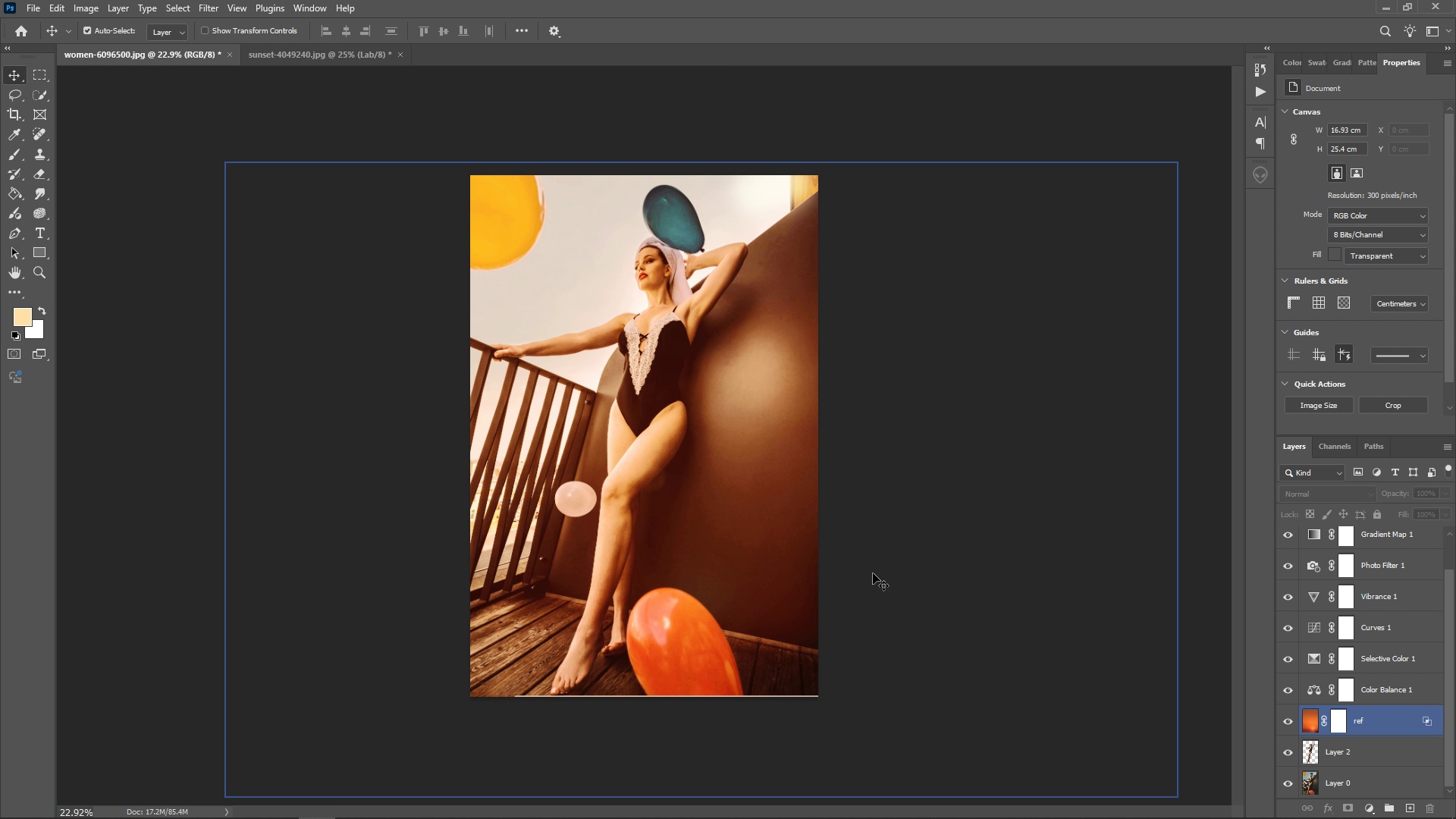 
left_click([2, 119])
 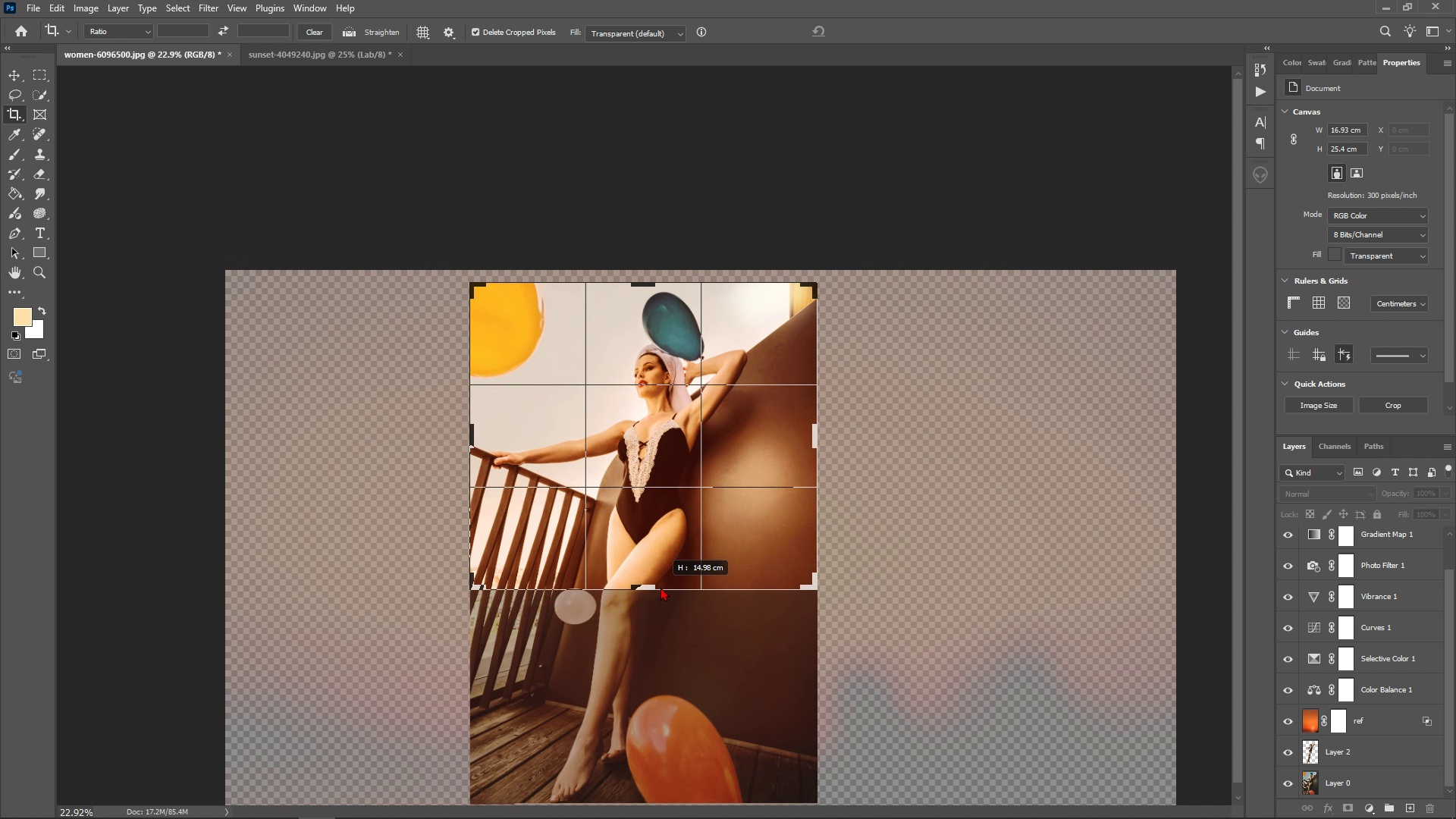 
wait(10.51)
 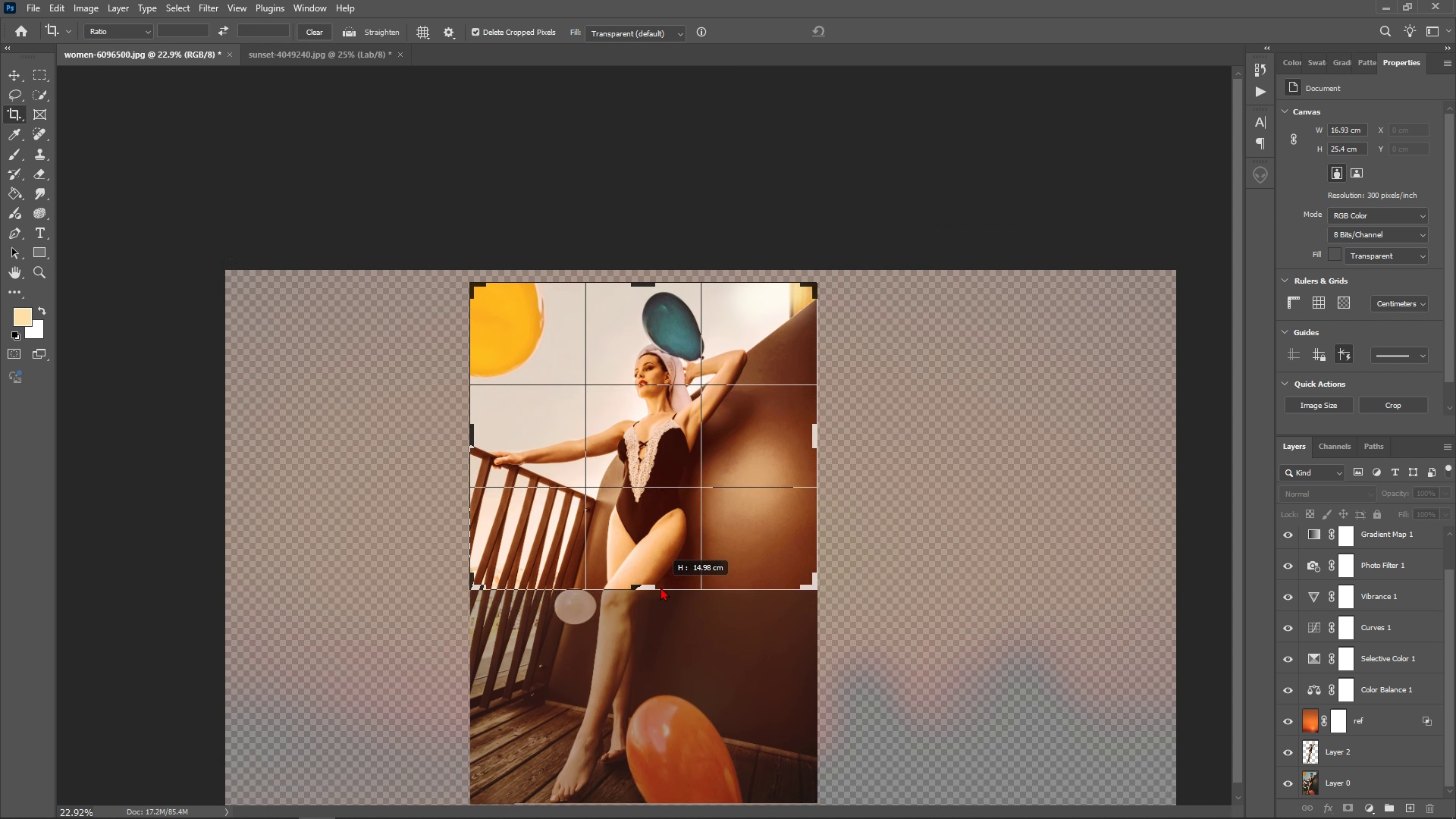 
double_click([705, 538])
 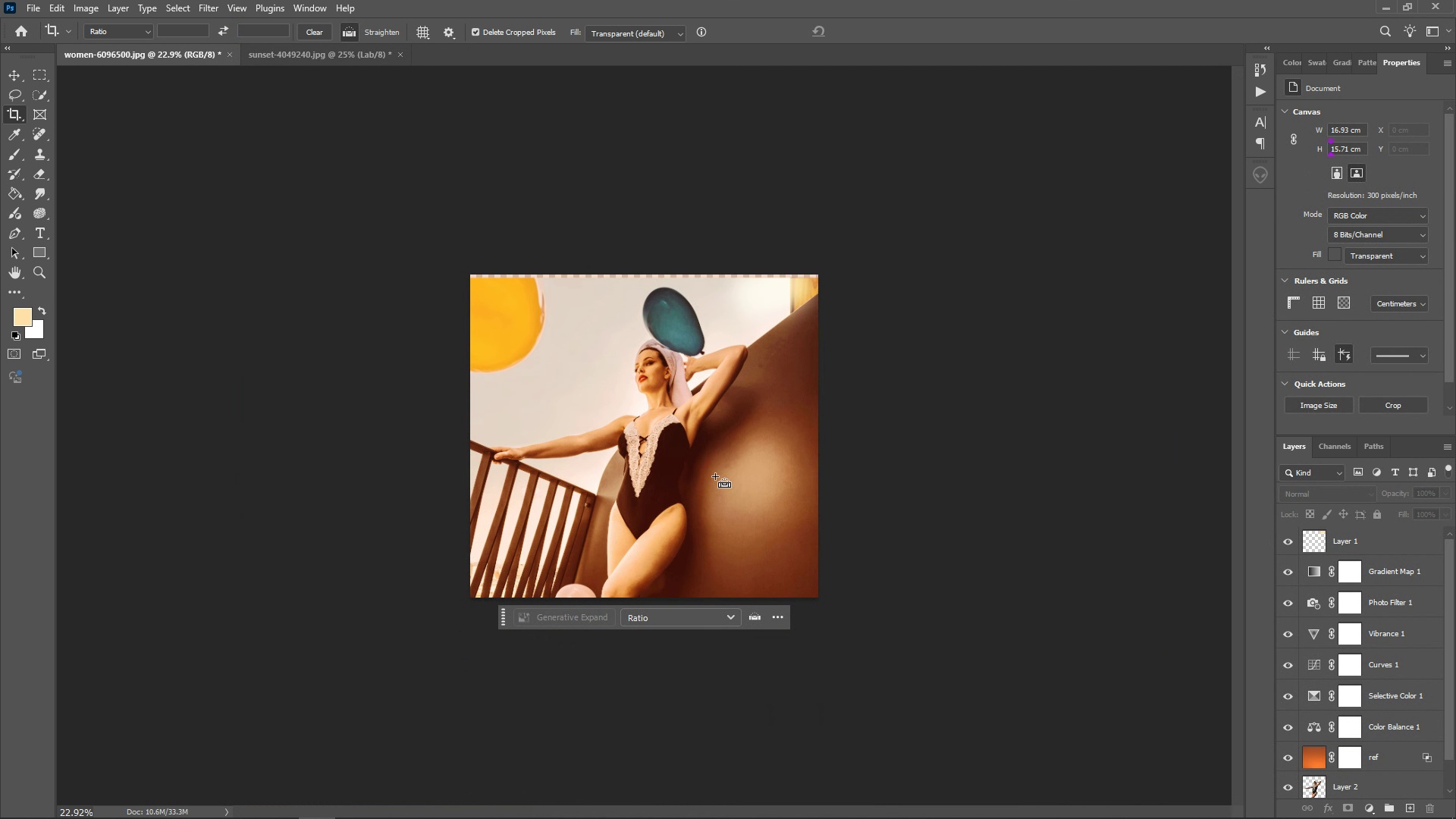 
key(Control+Z)
 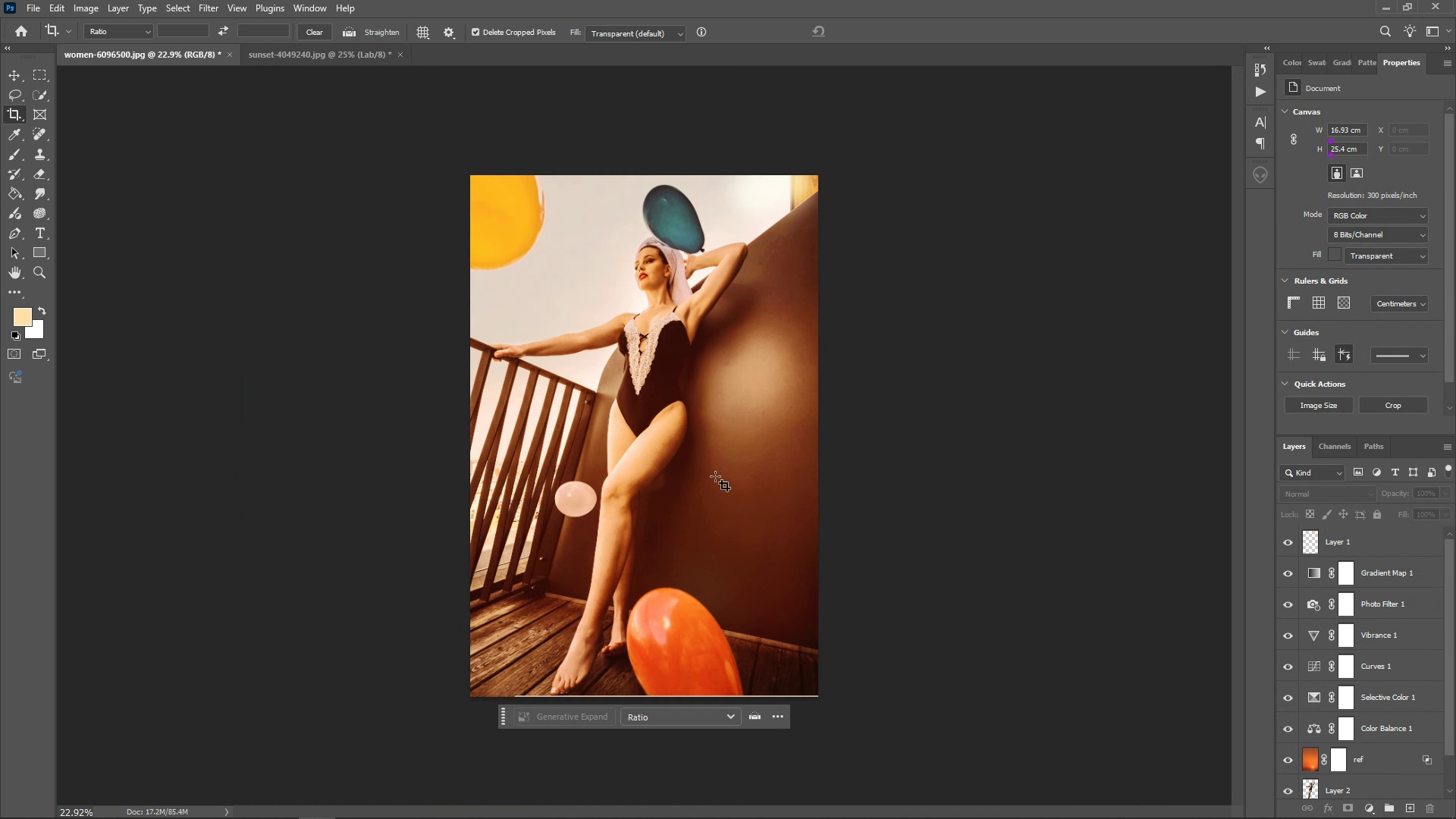 
scroll: coordinate [720, 502], scroll_direction: up, amount: 3.0
 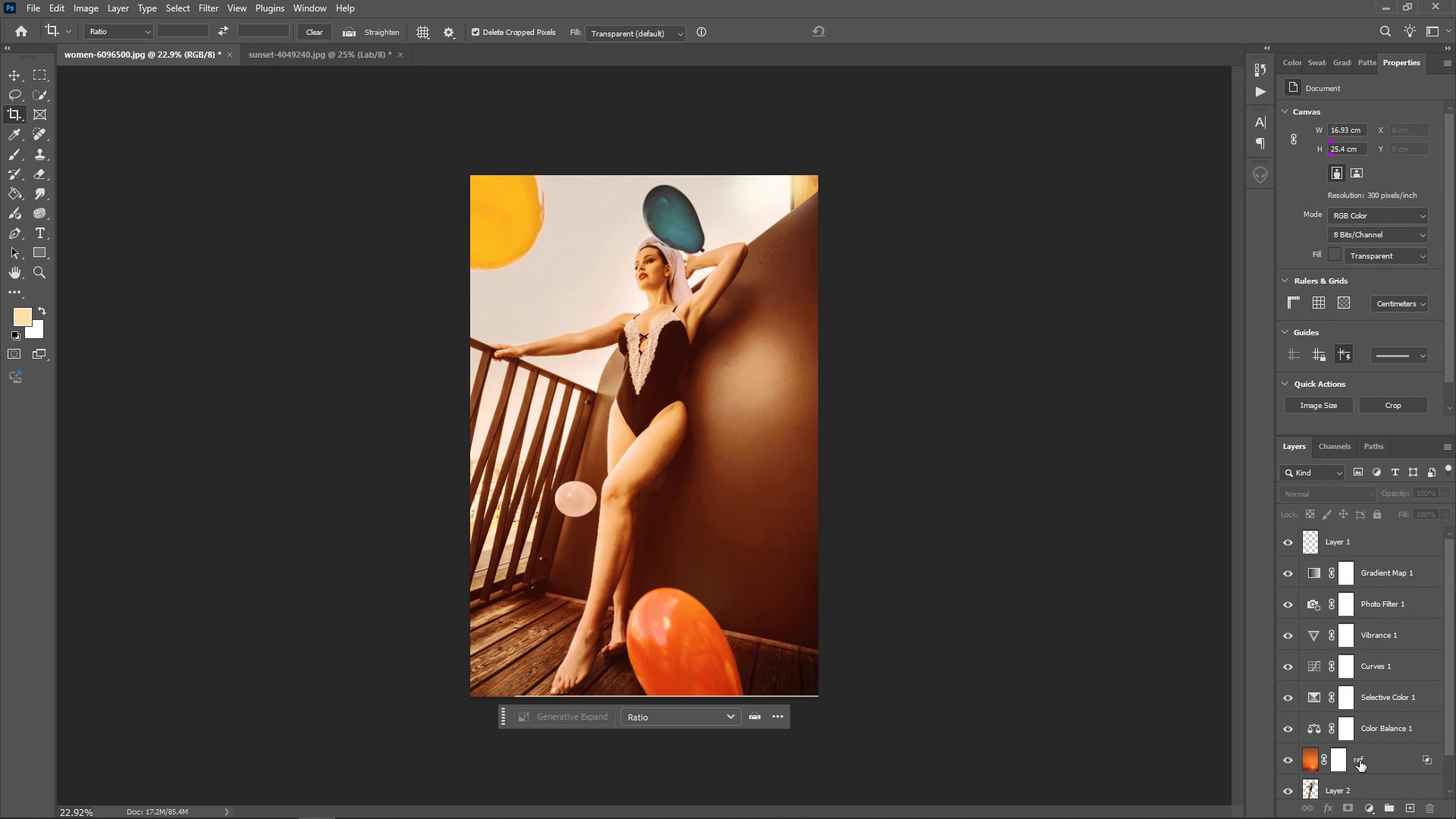 
scroll: coordinate [1378, 770], scroll_direction: down, amount: 8.0
 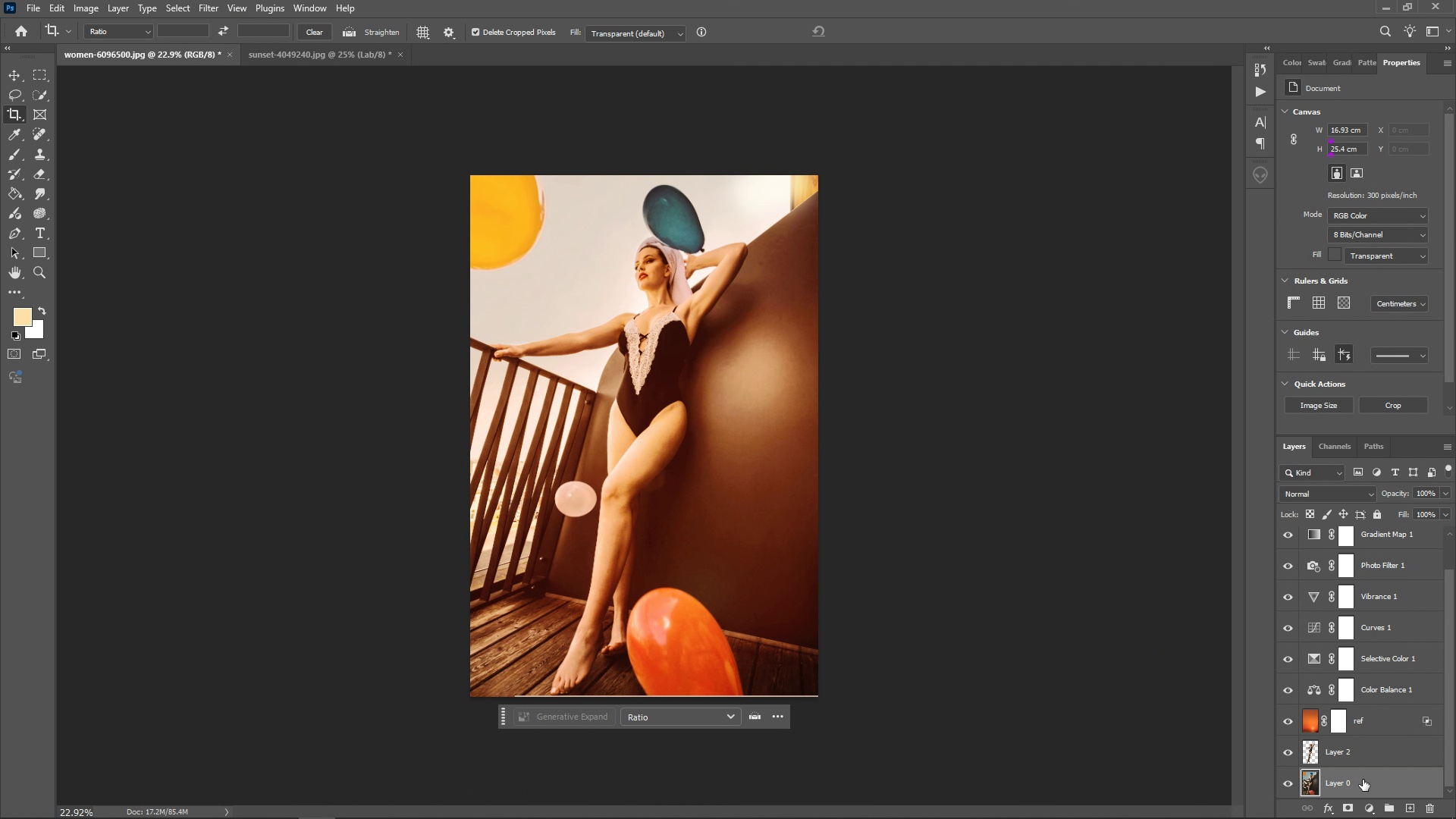 
left_click([1363, 780])
 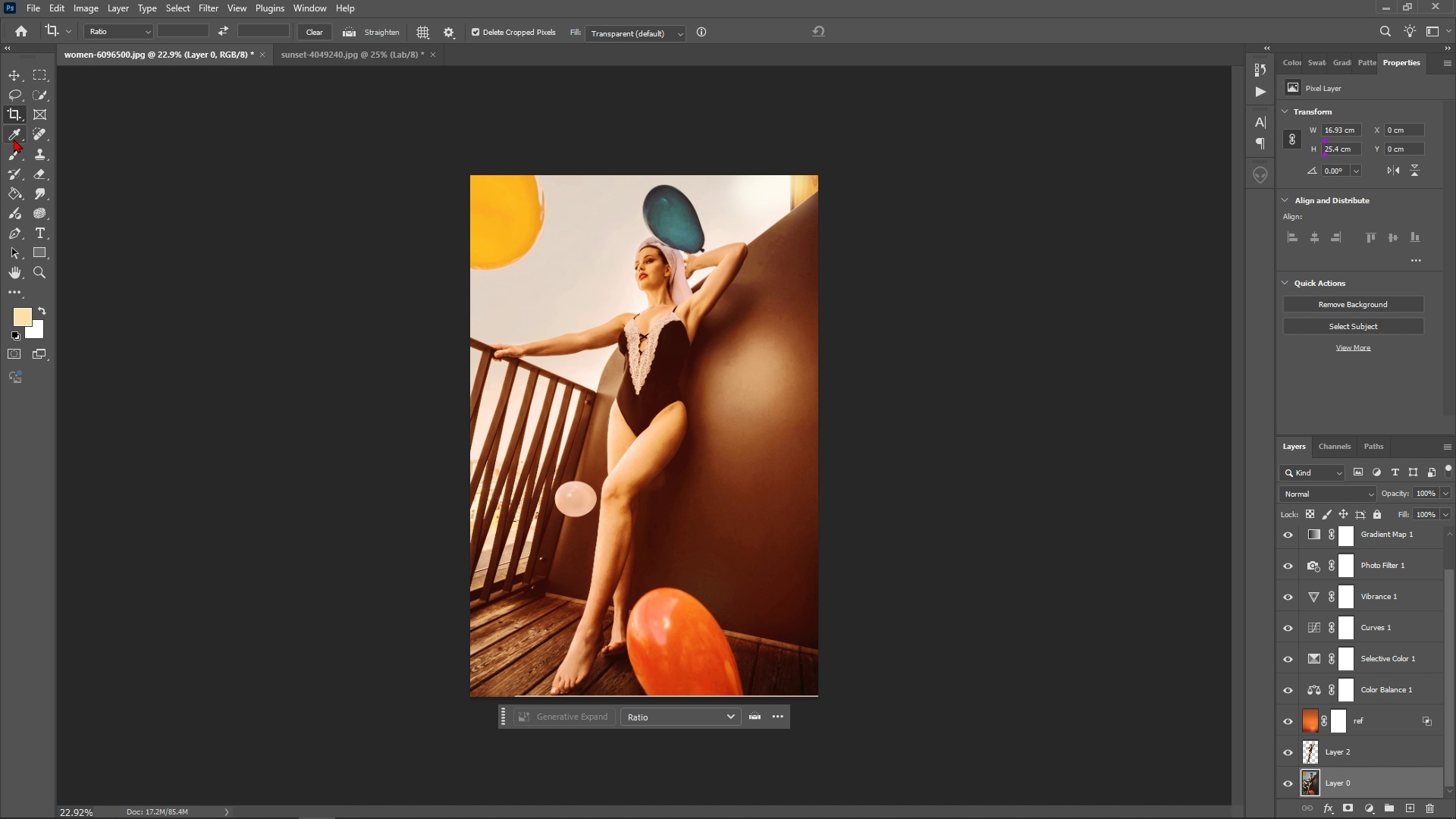 
left_click([17, 113])
 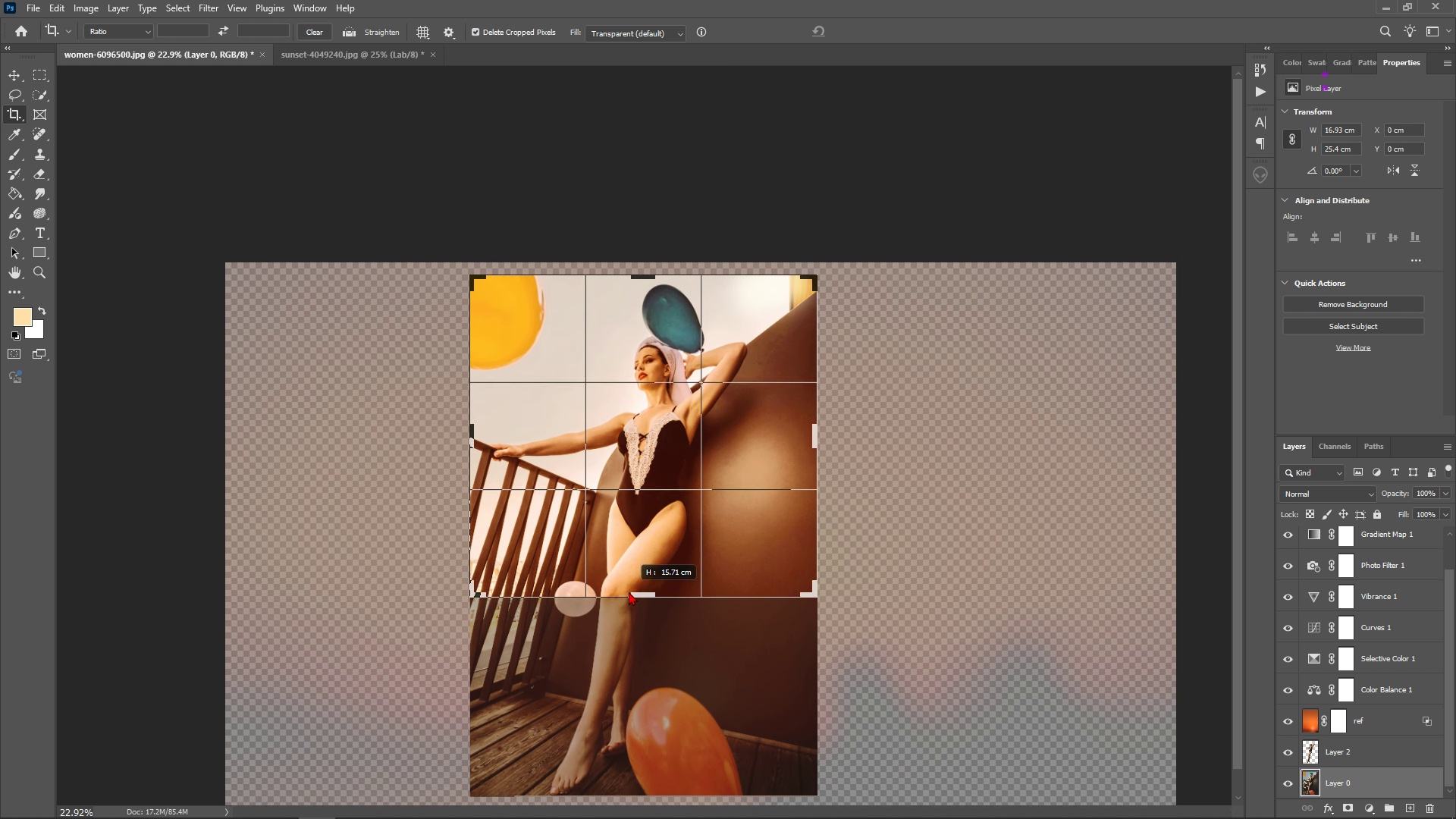 
wait(7.83)
 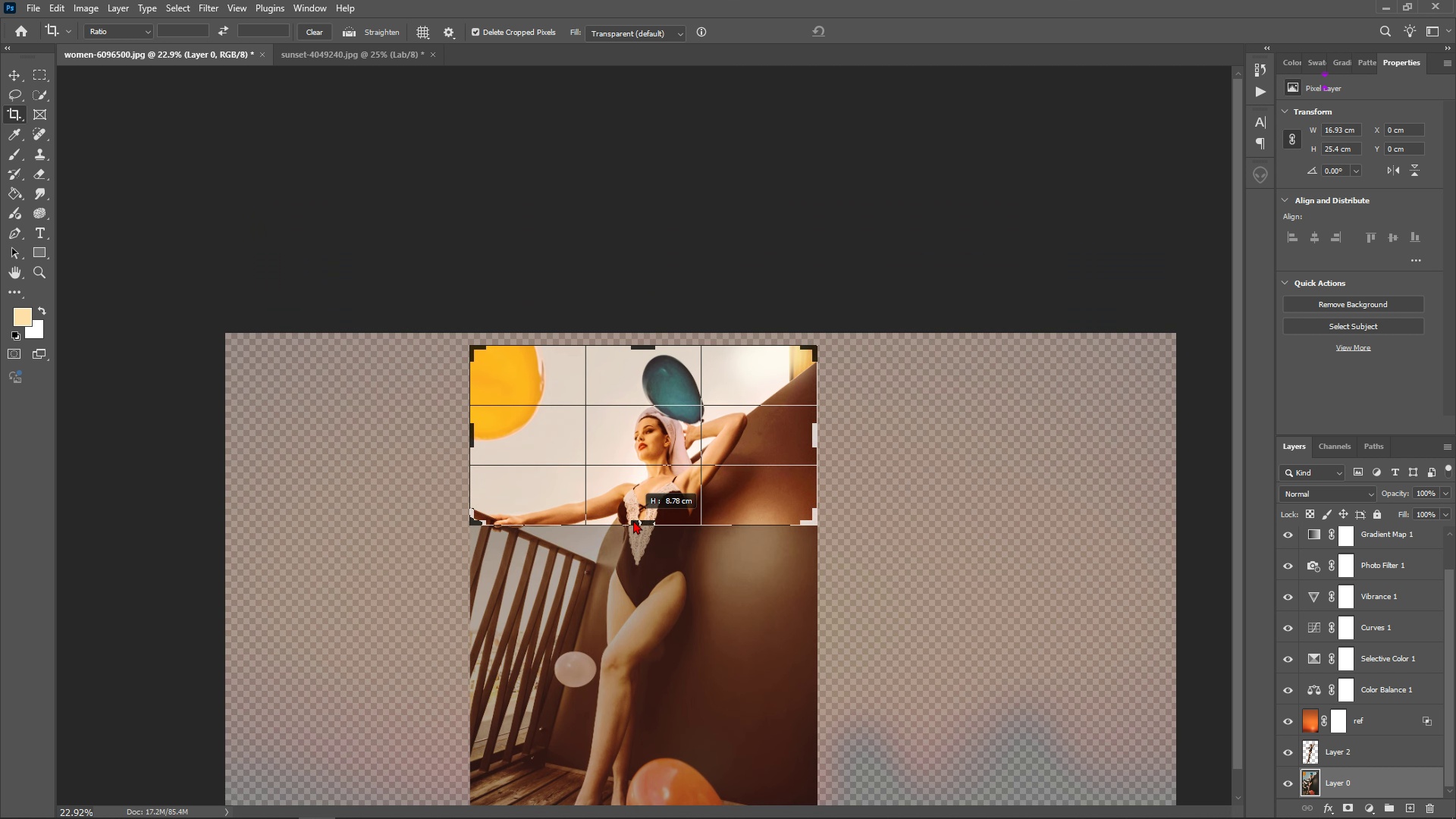 
key(Enter)
 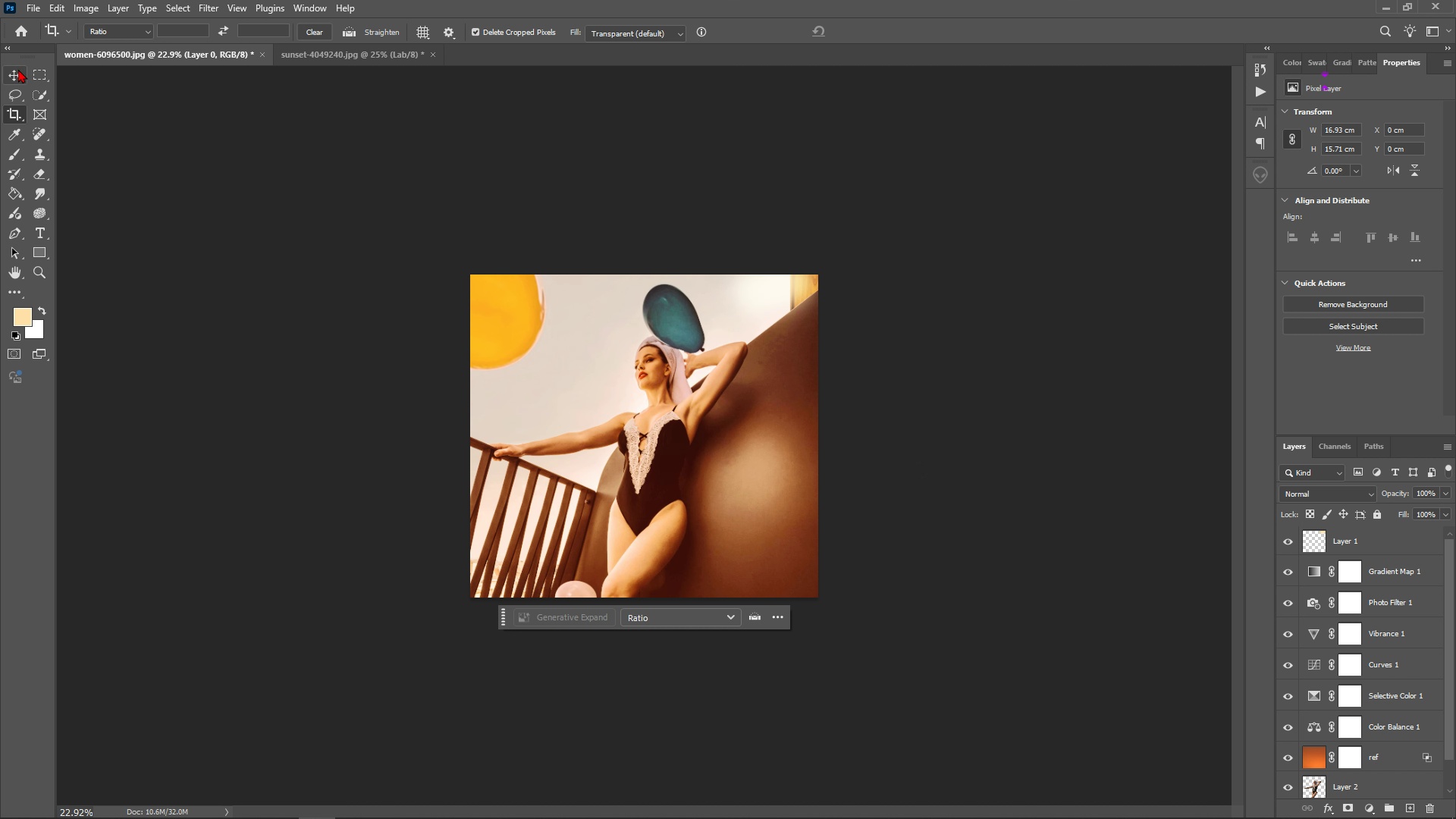 
double_click([296, 265])
 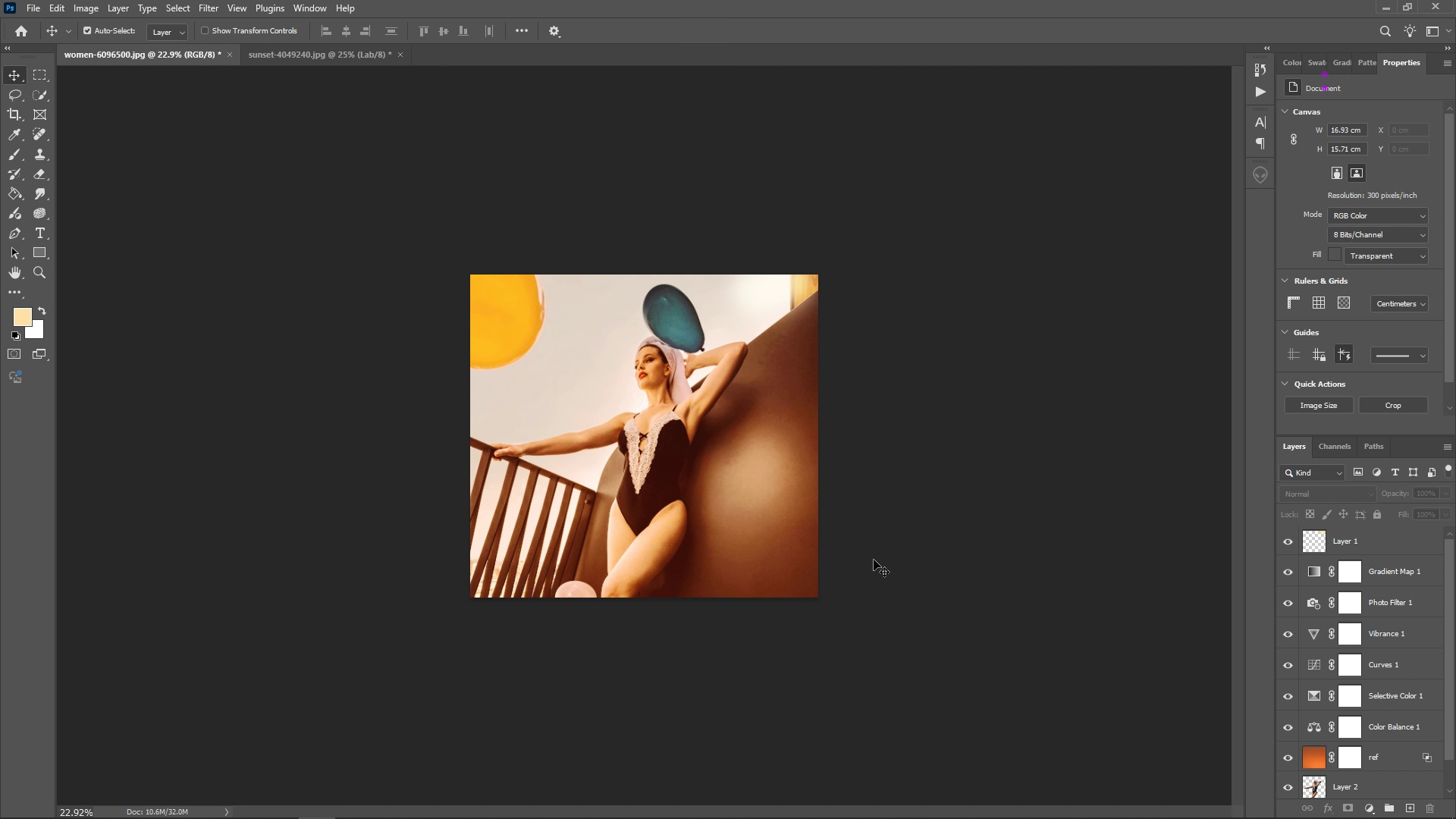 
hold_key(key=AltLeft, duration=1.52)
scroll: coordinate [722, 456], scroll_direction: up, amount: 7.0
 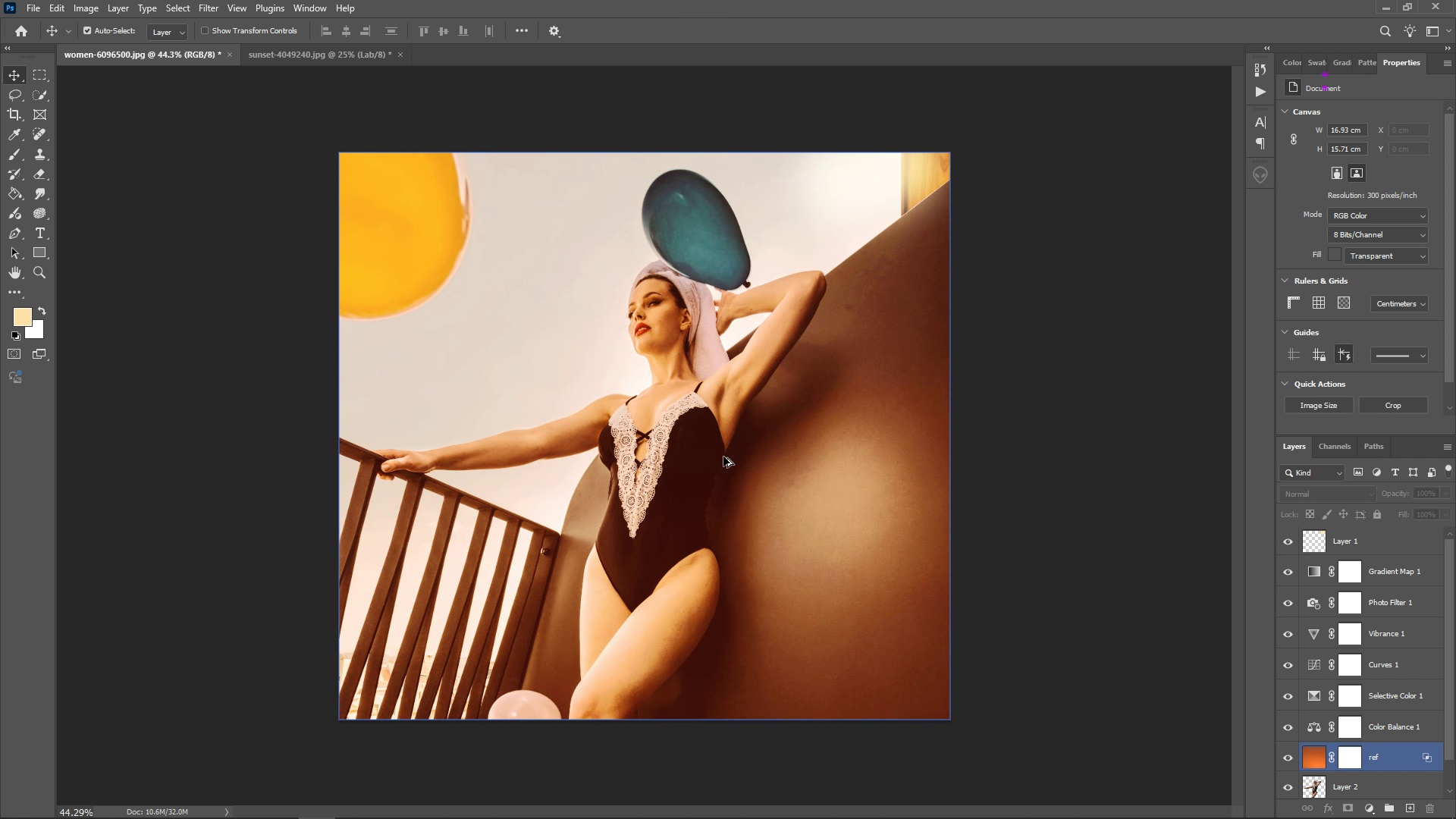 
hold_key(key=AltLeft, duration=0.65)
scroll: coordinate [723, 457], scroll_direction: down, amount: 1.0
 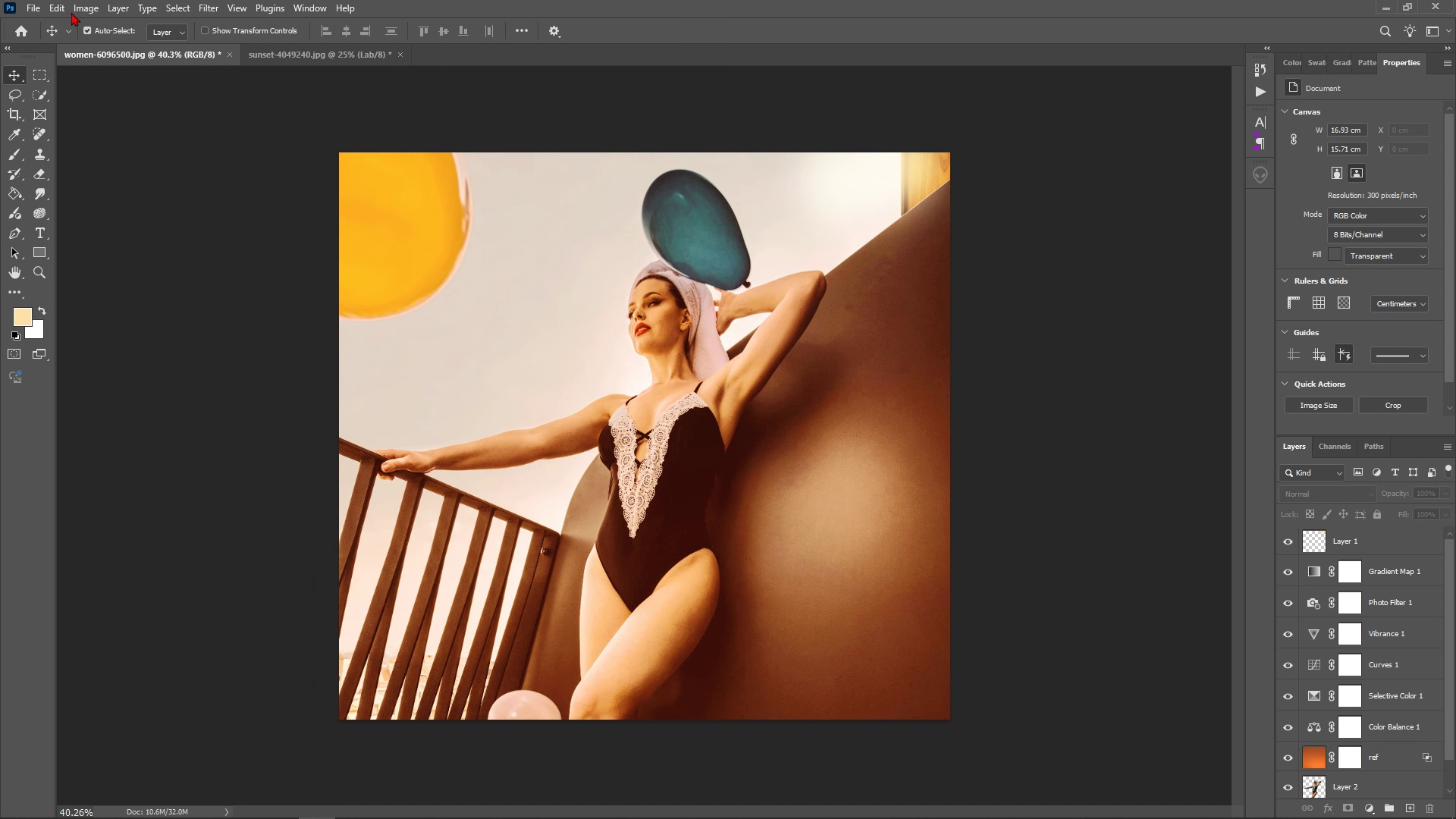 
left_click([74, 9])
 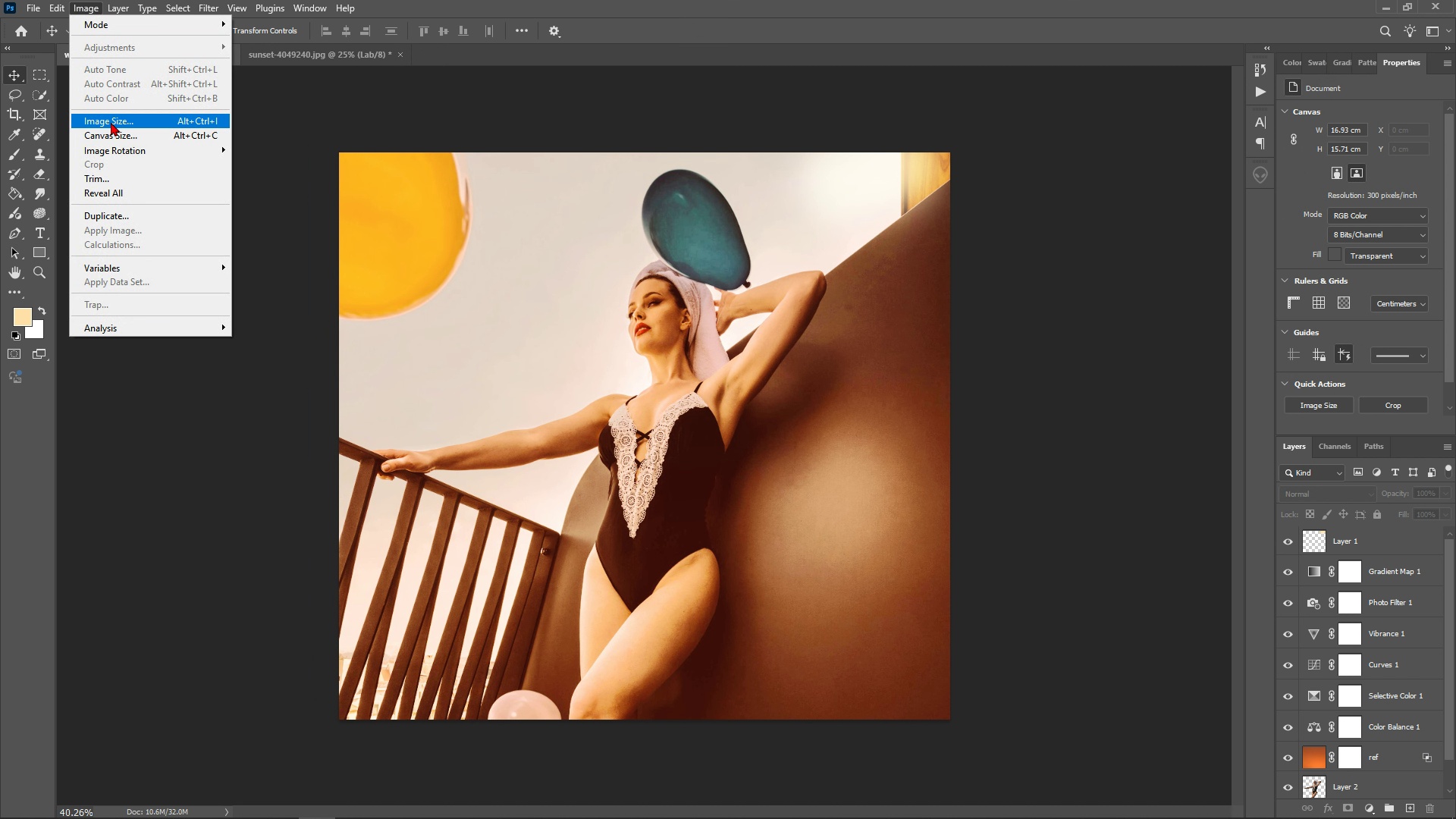 
left_click([111, 122])
 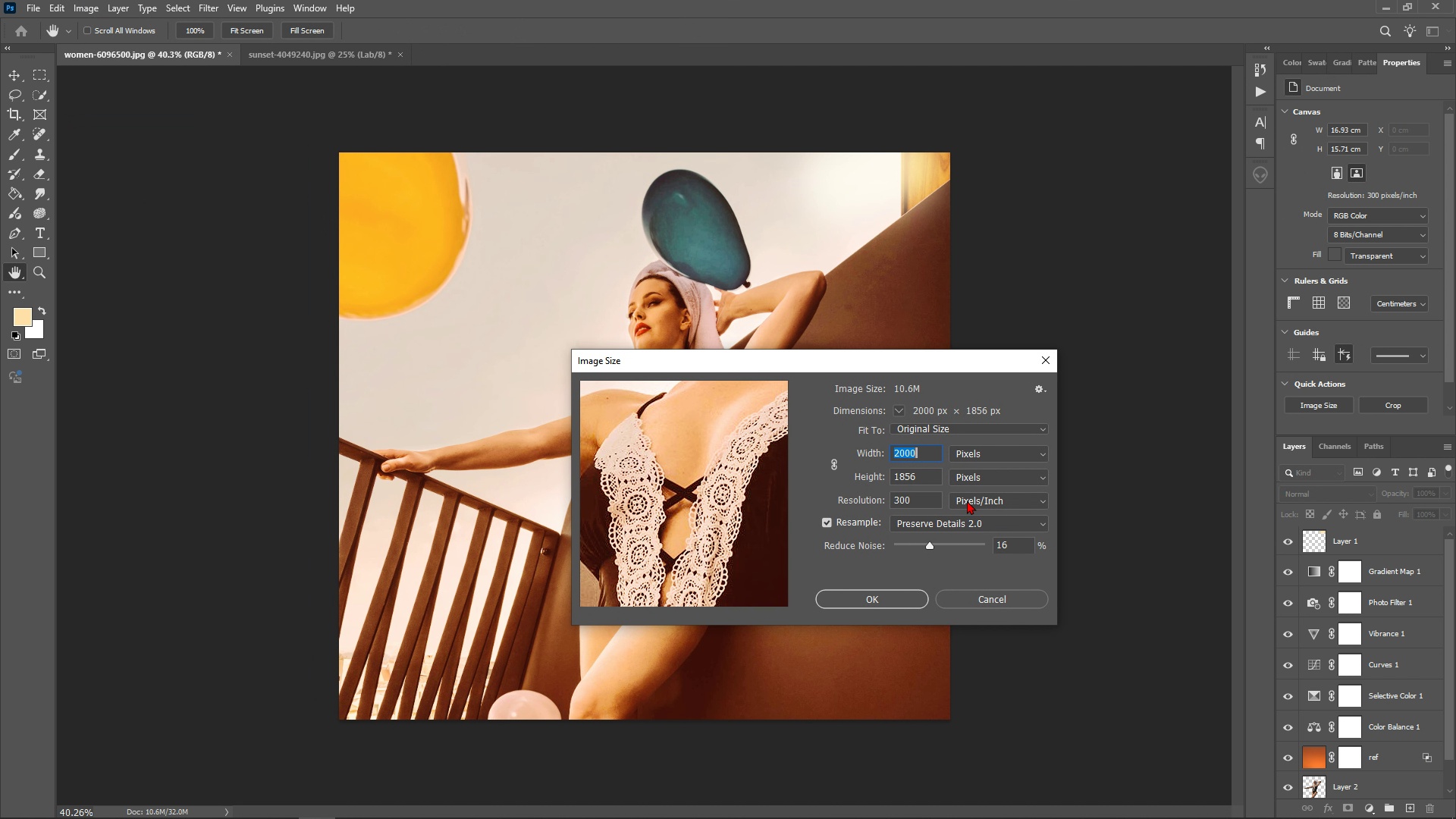 
type(1080)
key(Tab)
type(1)
 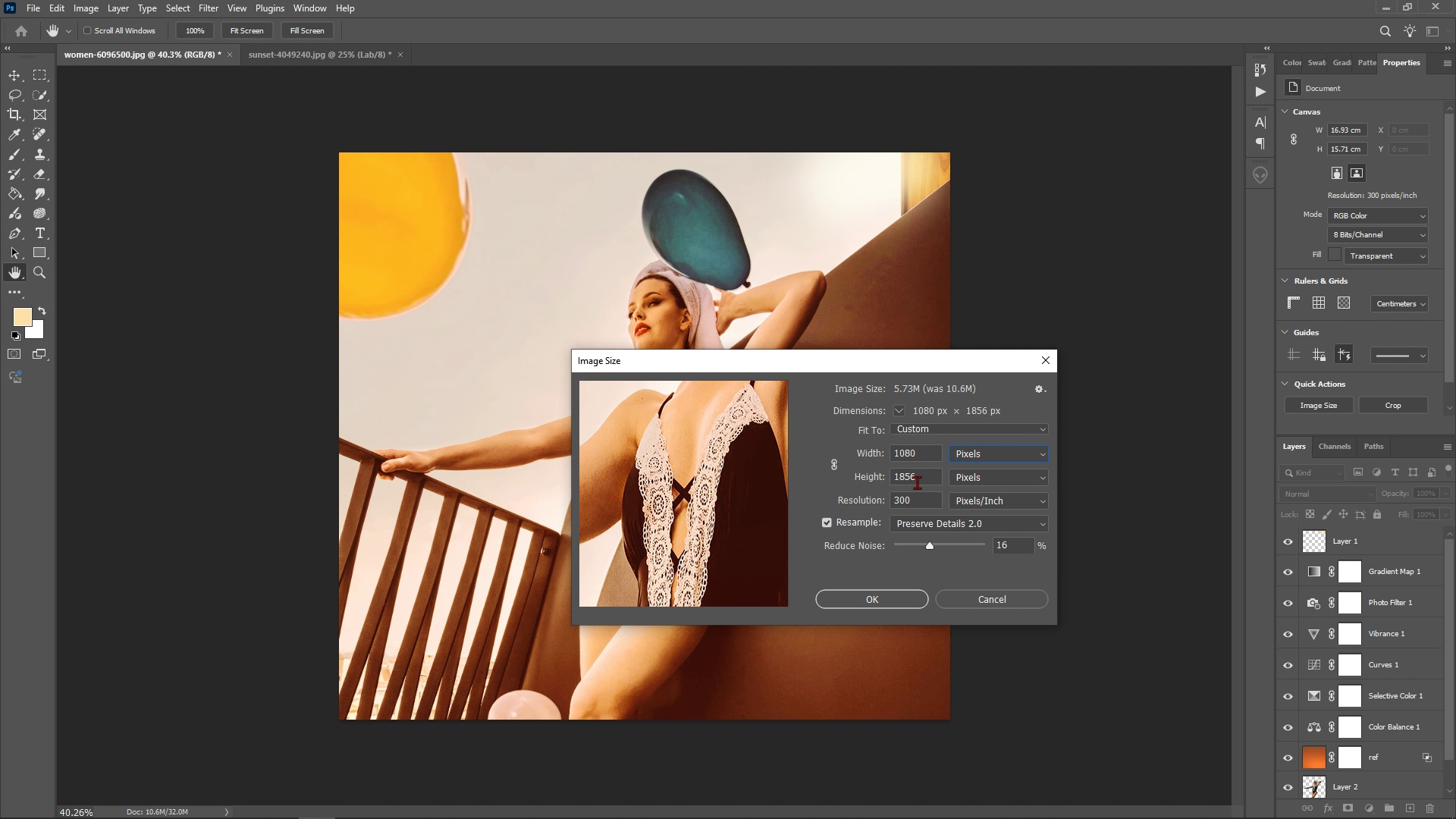 
double_click([917, 482])
 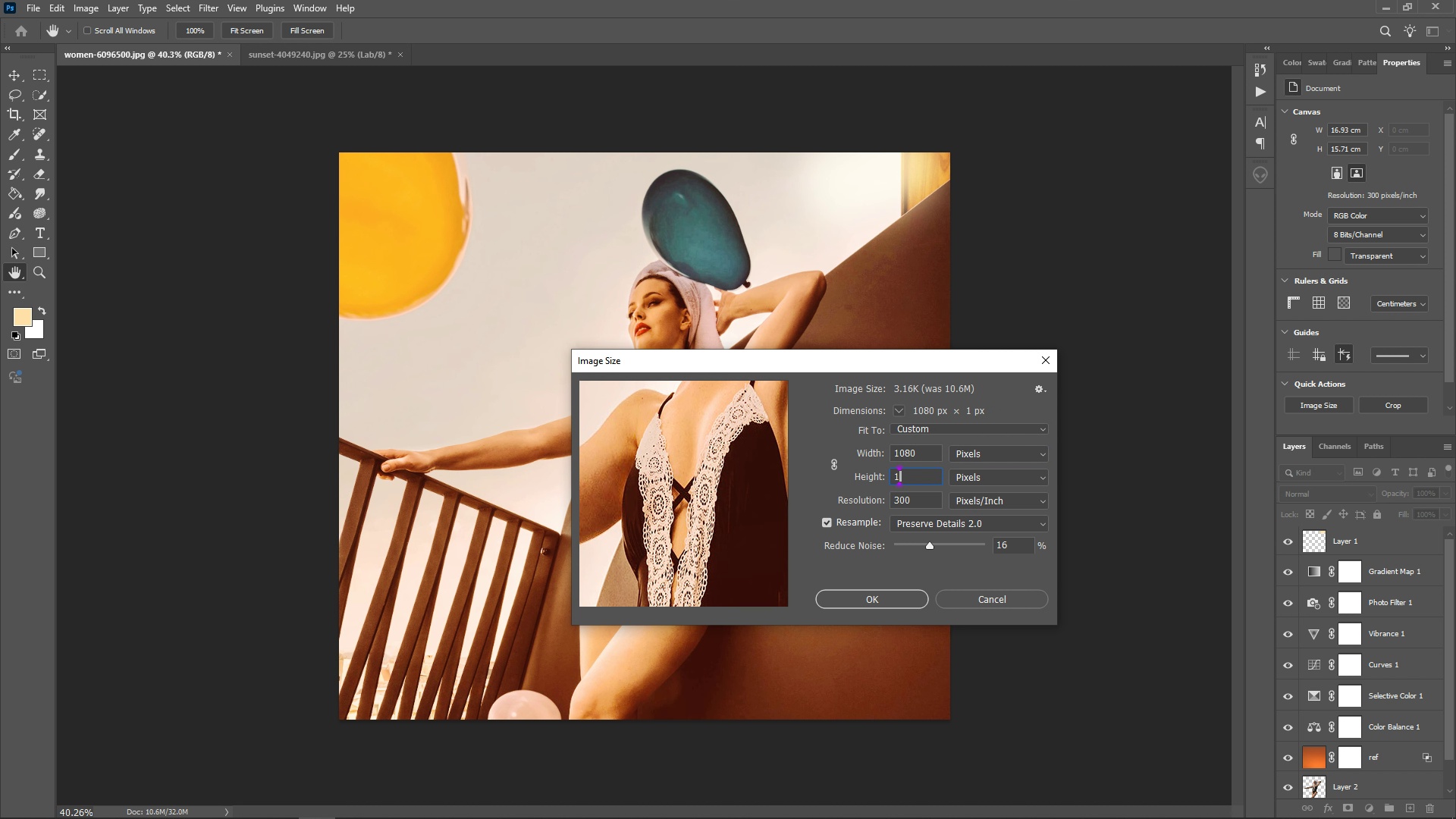 
type(1080)
 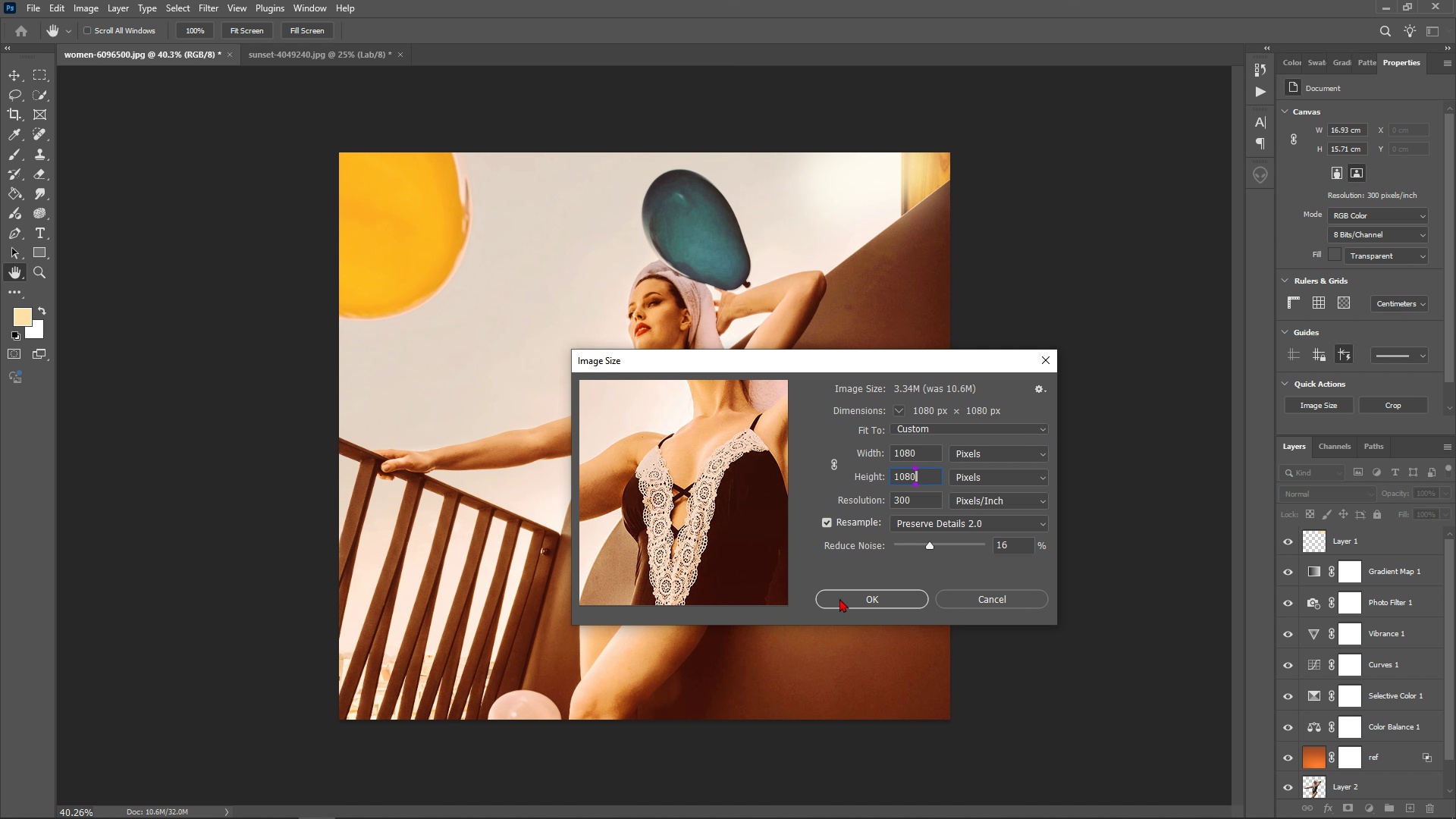 
left_click([839, 598])
 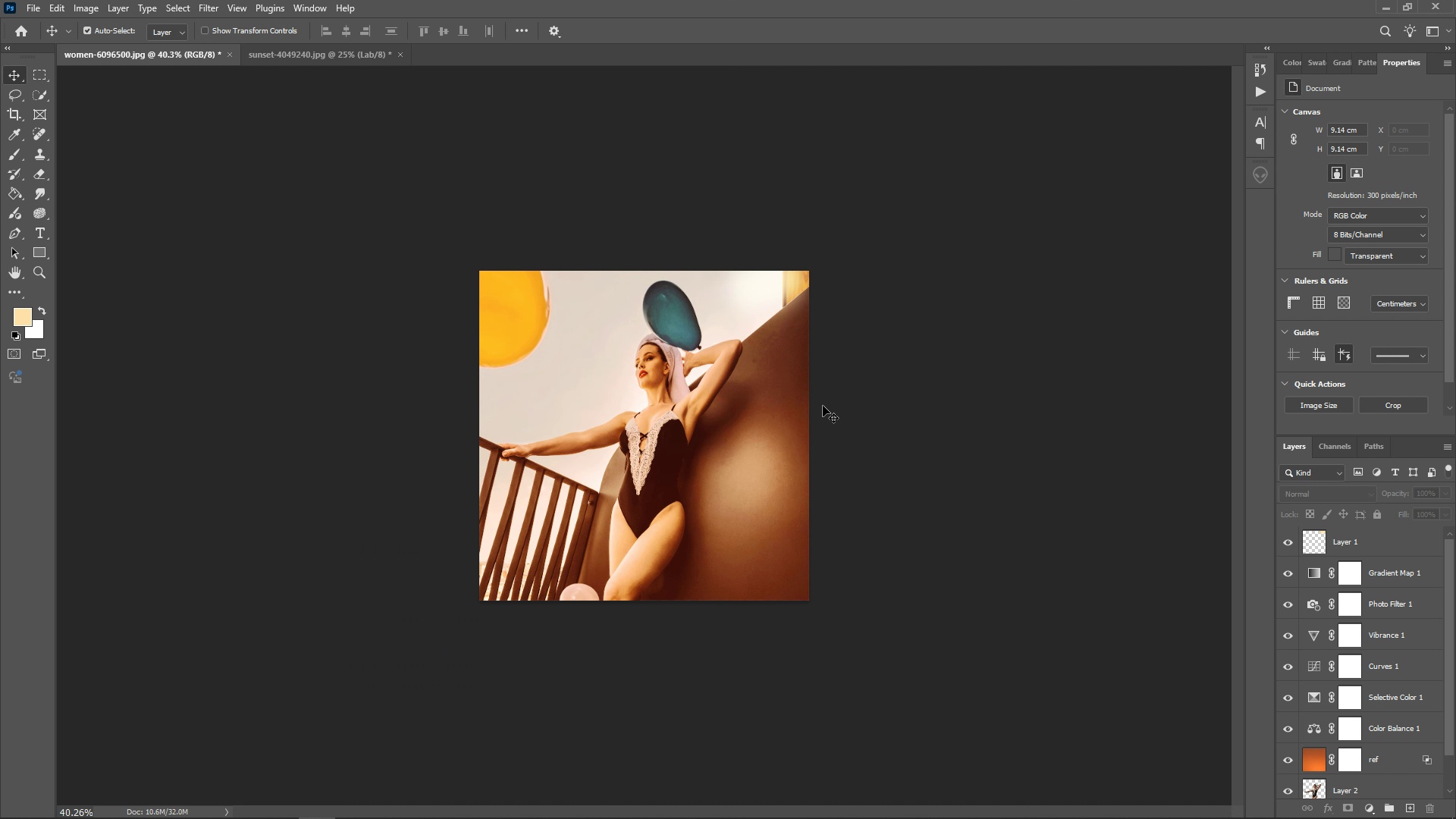 
hold_key(key=AltLeft, duration=1.5)
scroll: coordinate [679, 427], scroll_direction: up, amount: 6.0
 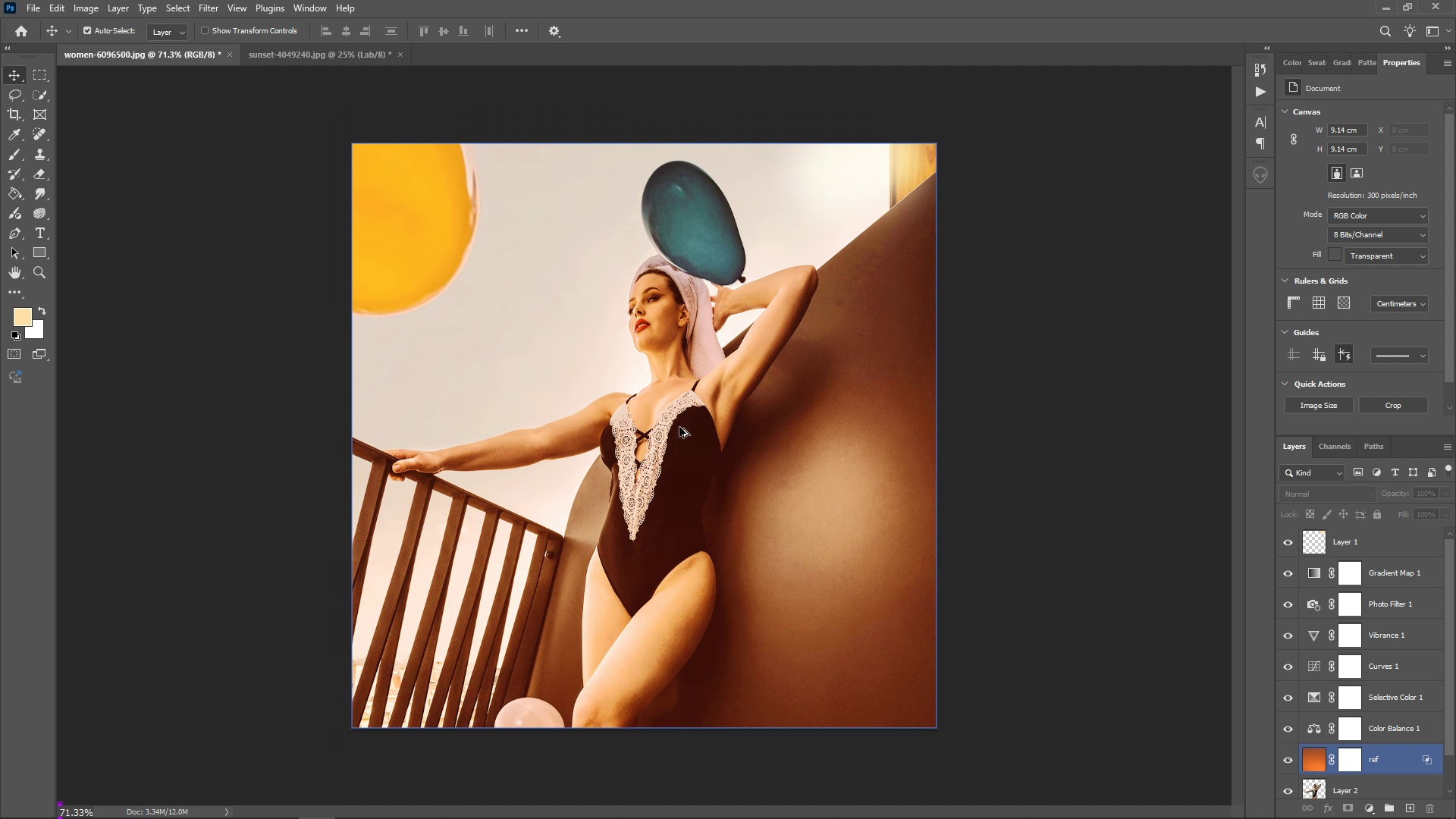 
key(Alt+AltLeft)
 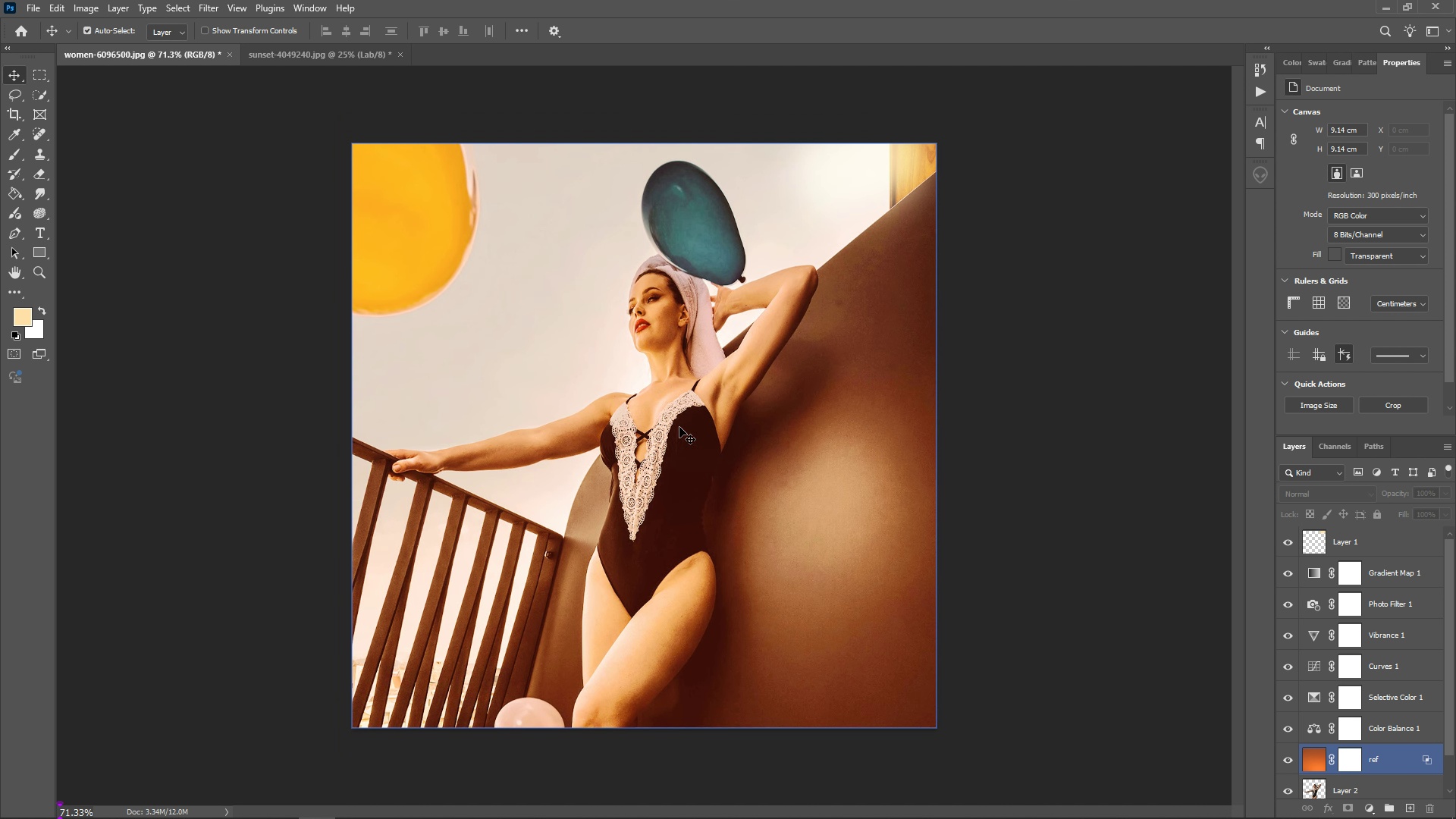 
key(Alt+AltLeft)
 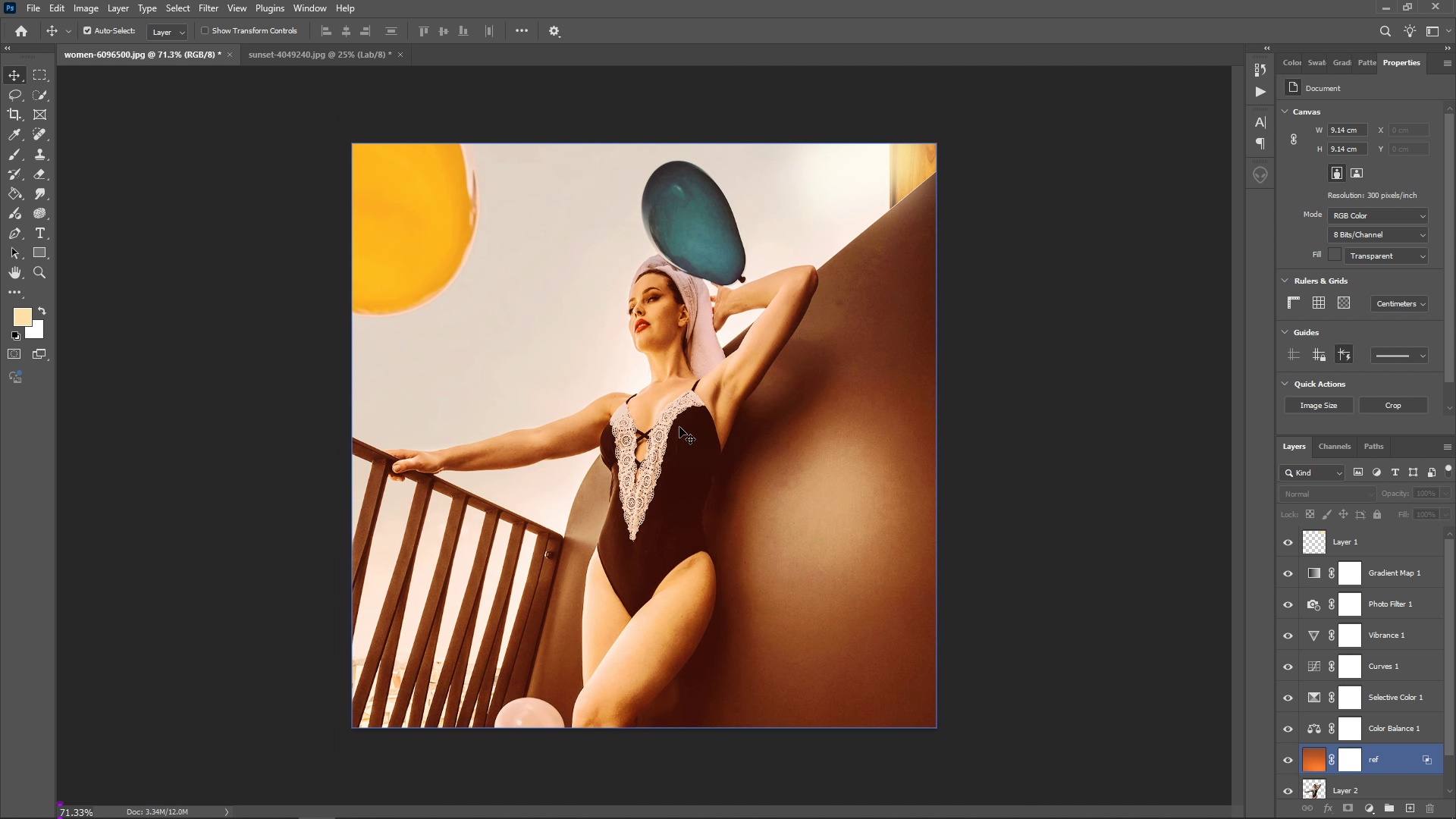 
key(Alt+AltLeft)
 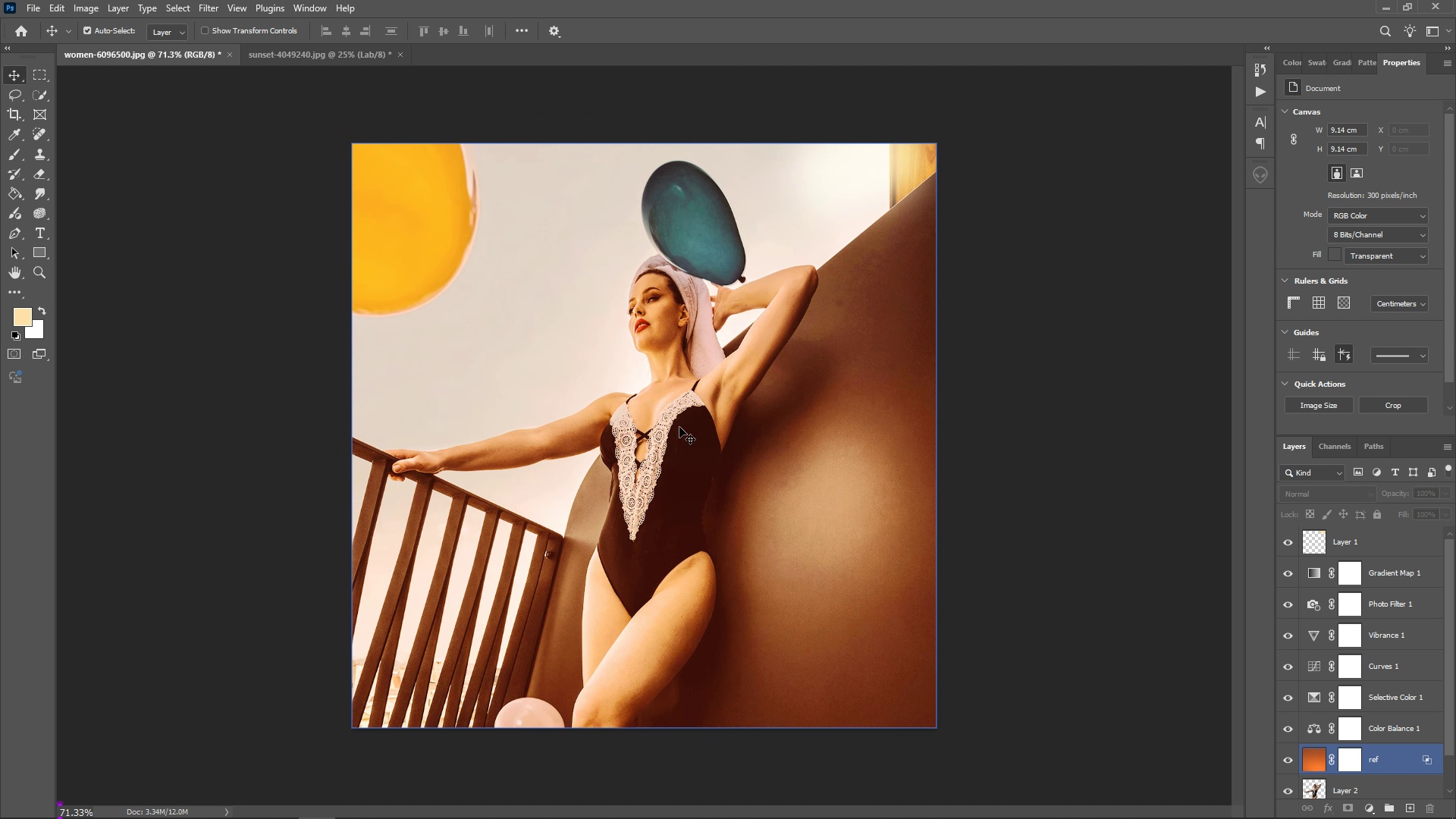 
key(Alt+AltLeft)
 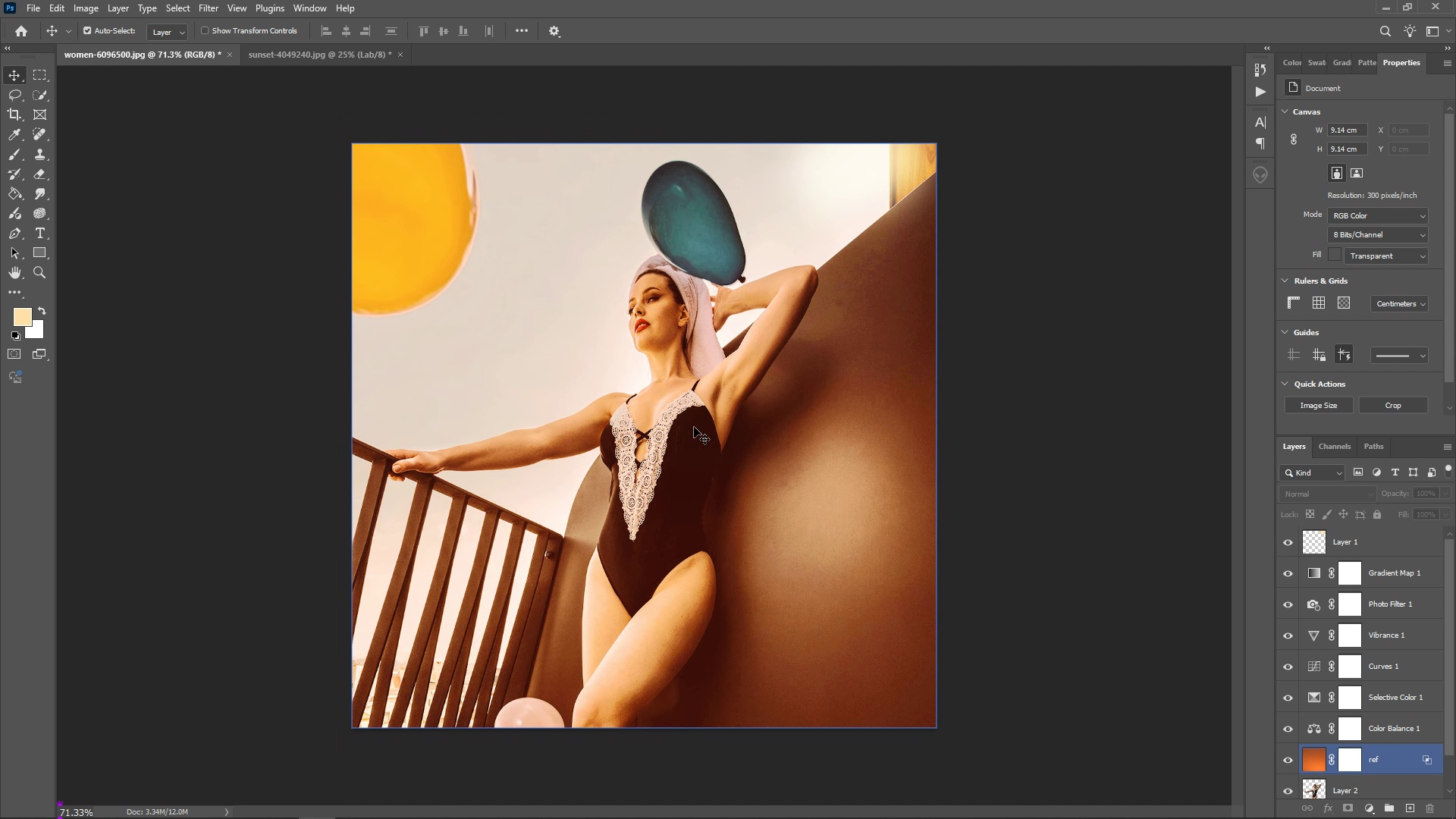 
key(Alt+AltLeft)
 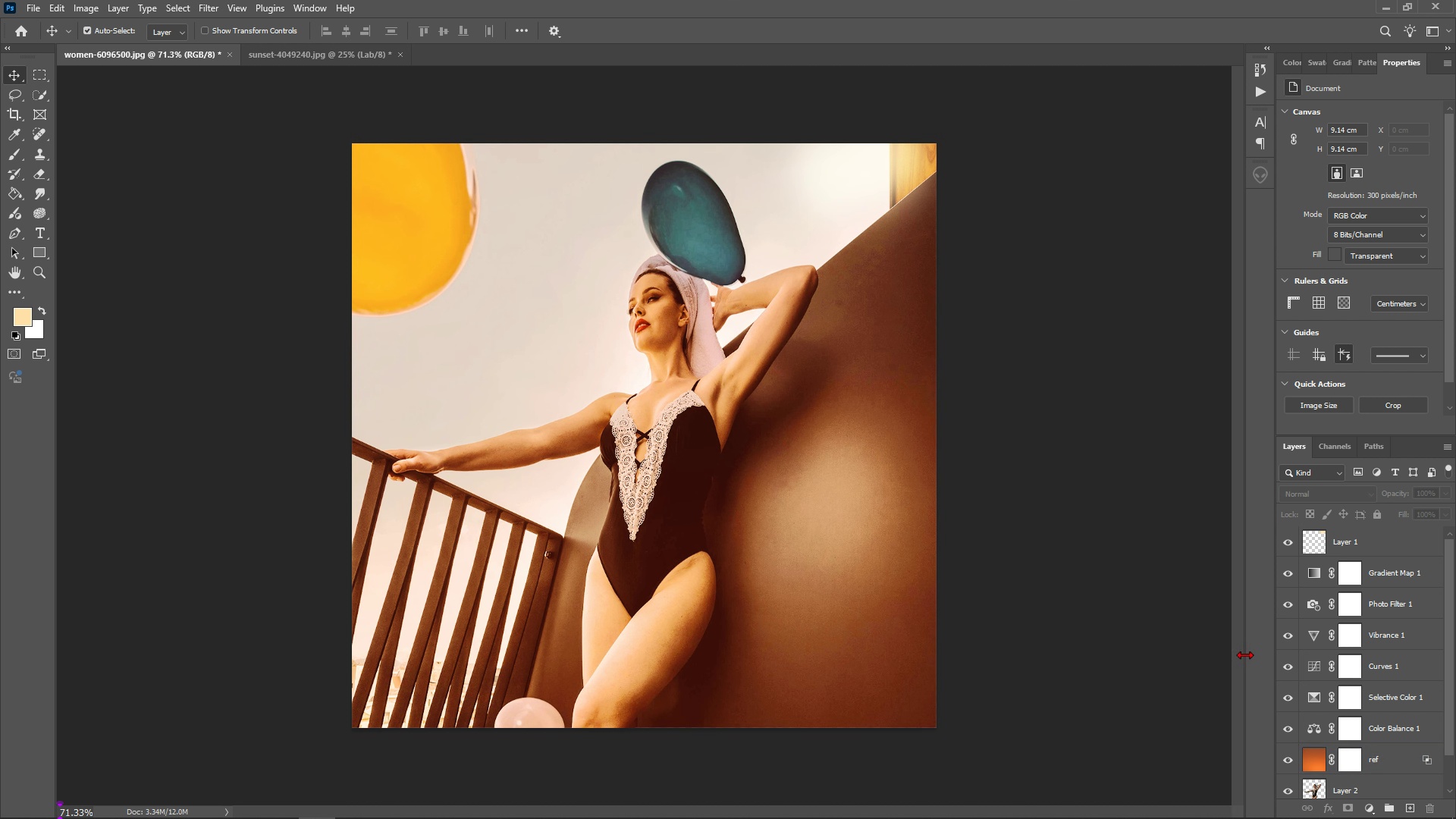 
hold_key(key=AltLeft, duration=0.72)
scroll: coordinate [1378, 755], scroll_direction: down, amount: 11.0
 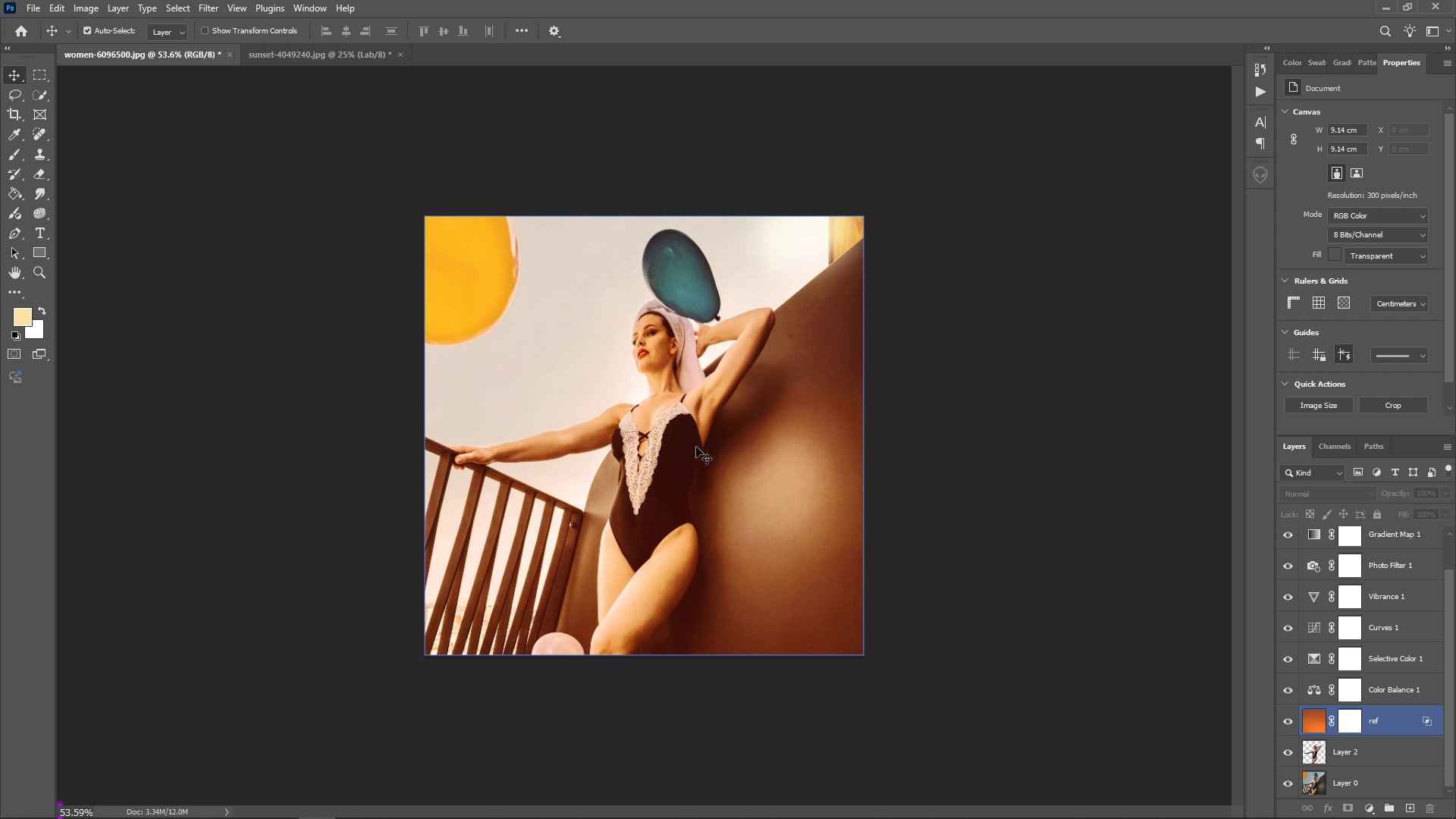 
wait(11.39)
 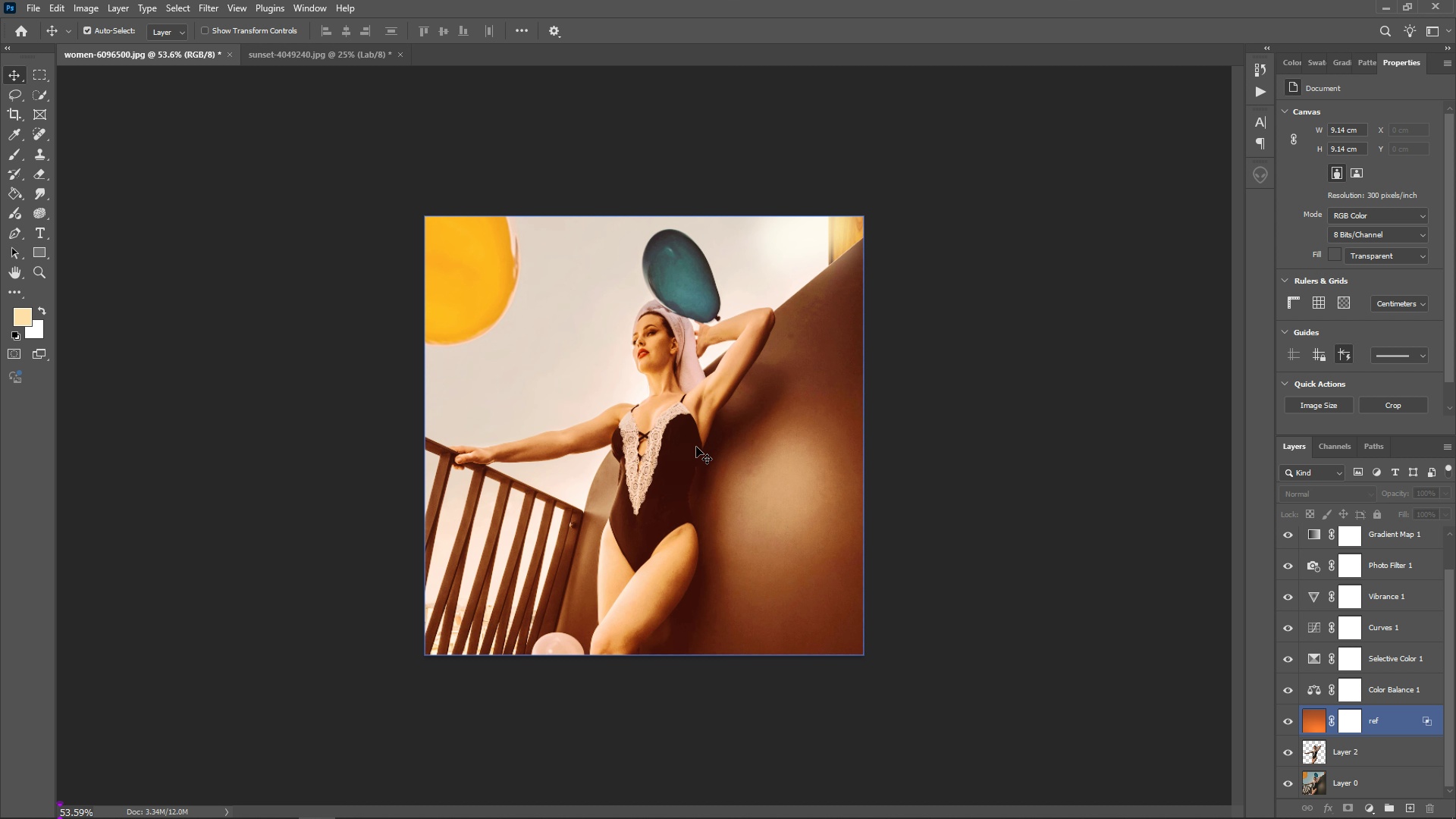 
key(Alt+Tab)
 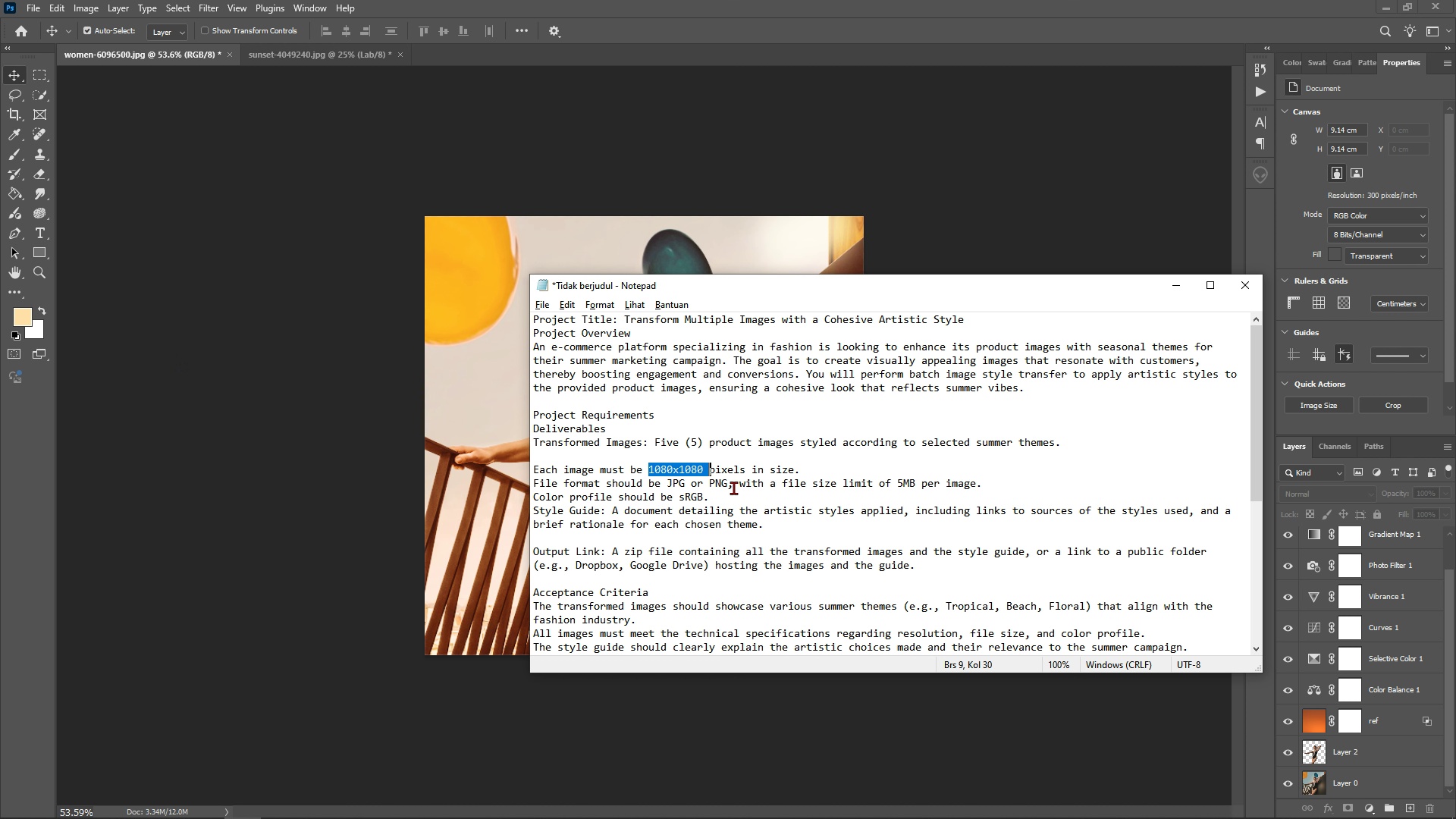 
wait(8.38)
 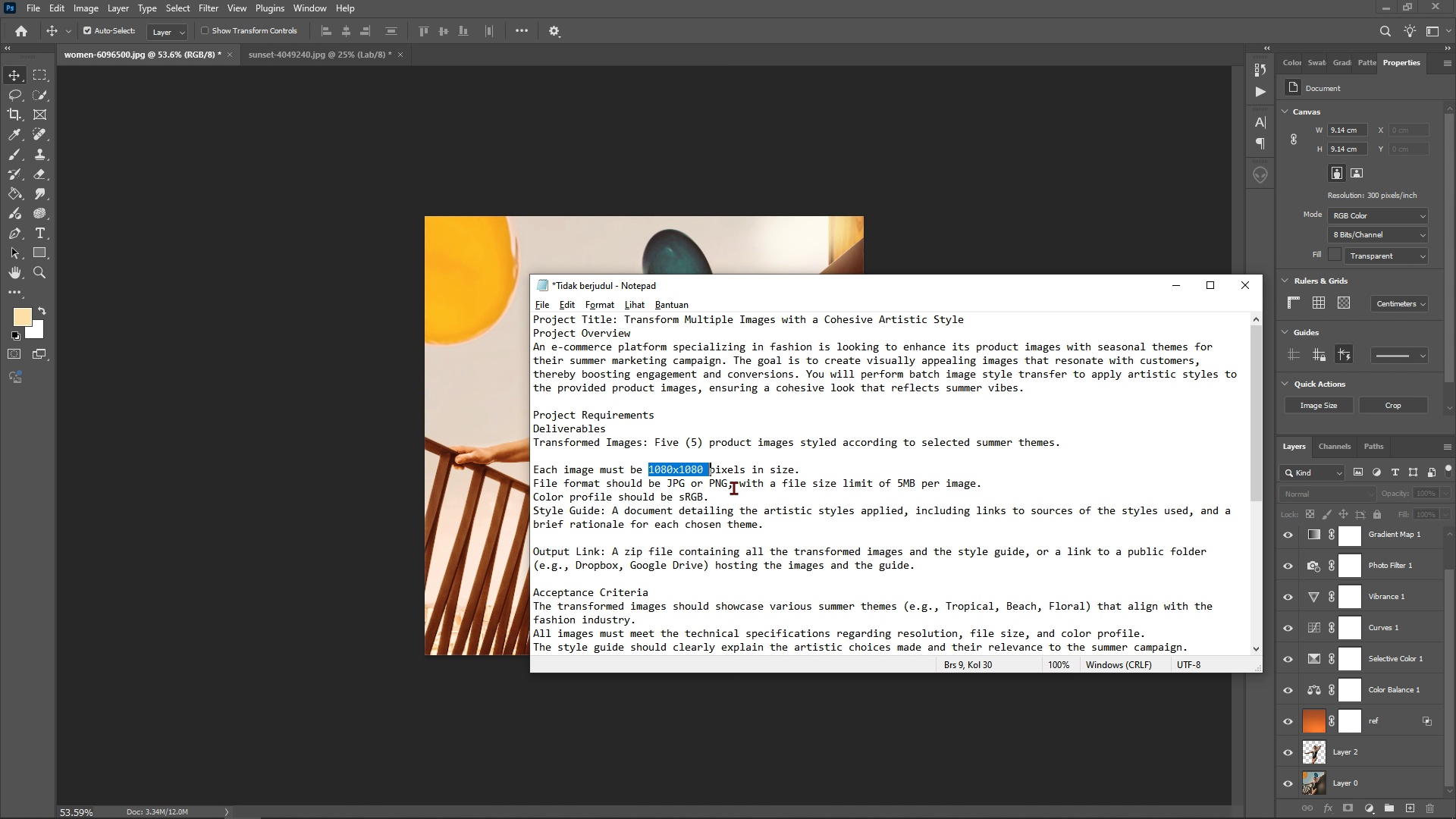 
left_click([27, 4])
 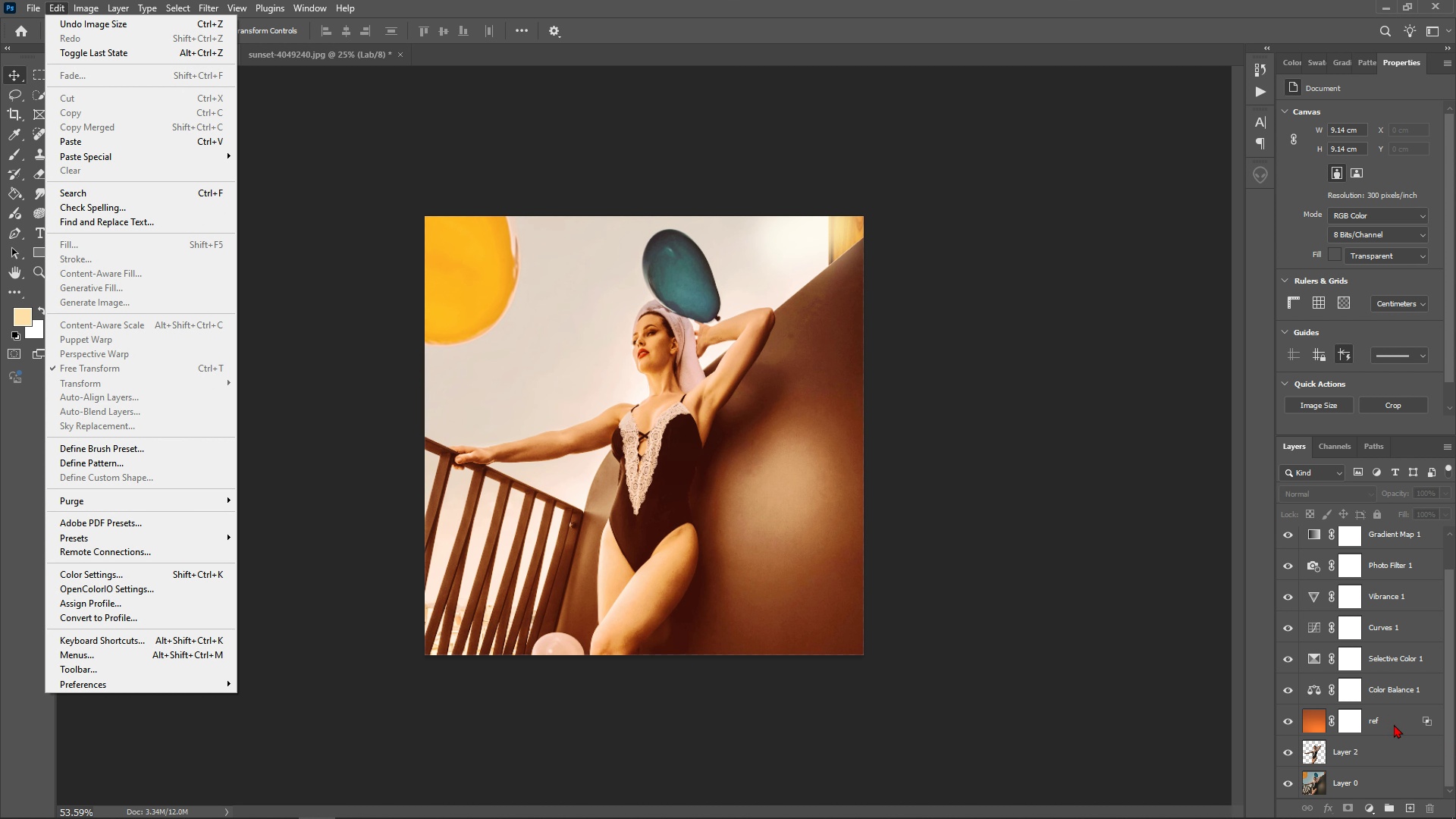 
left_click([965, 625])
 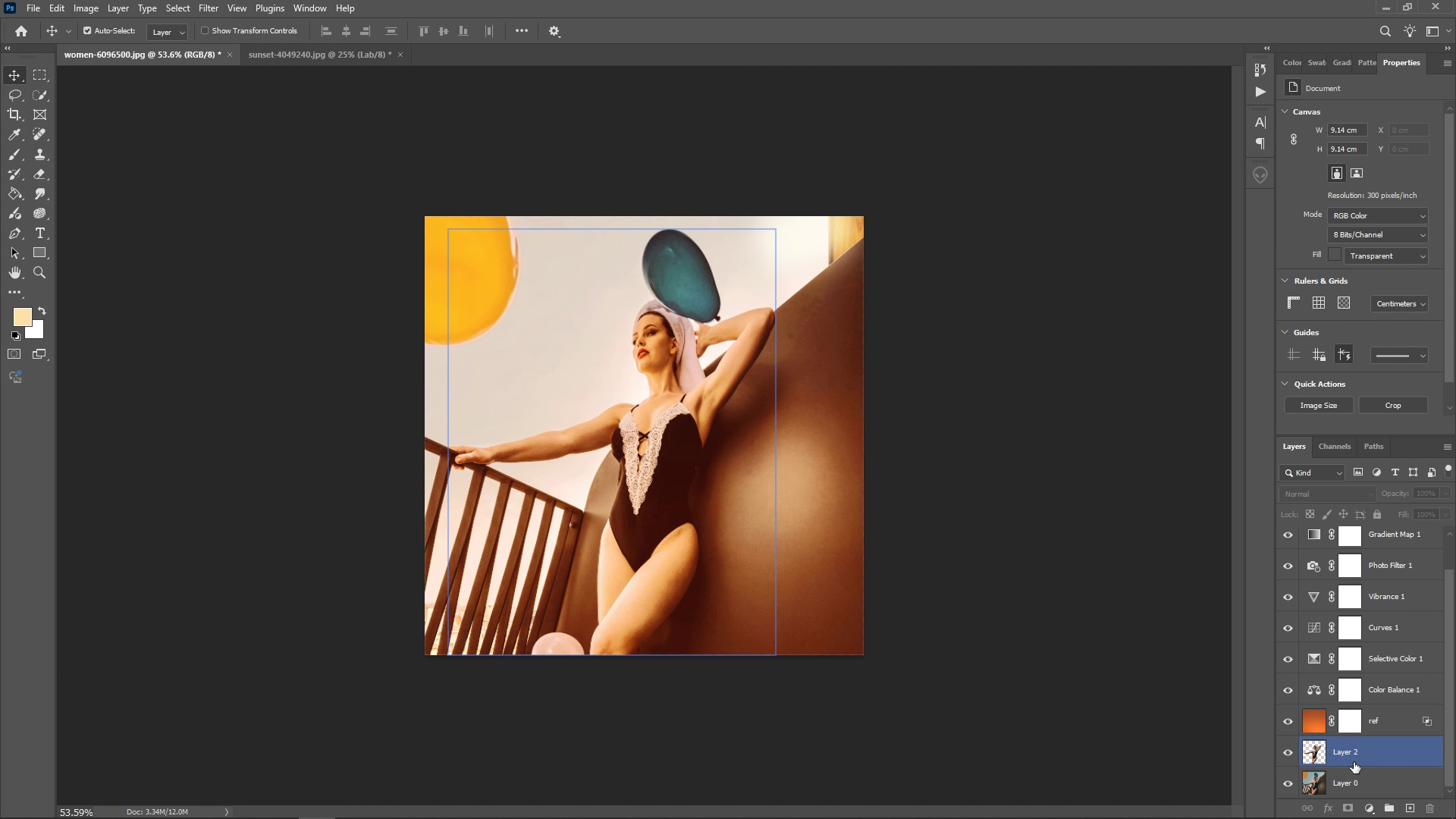 
left_click([1340, 769])
 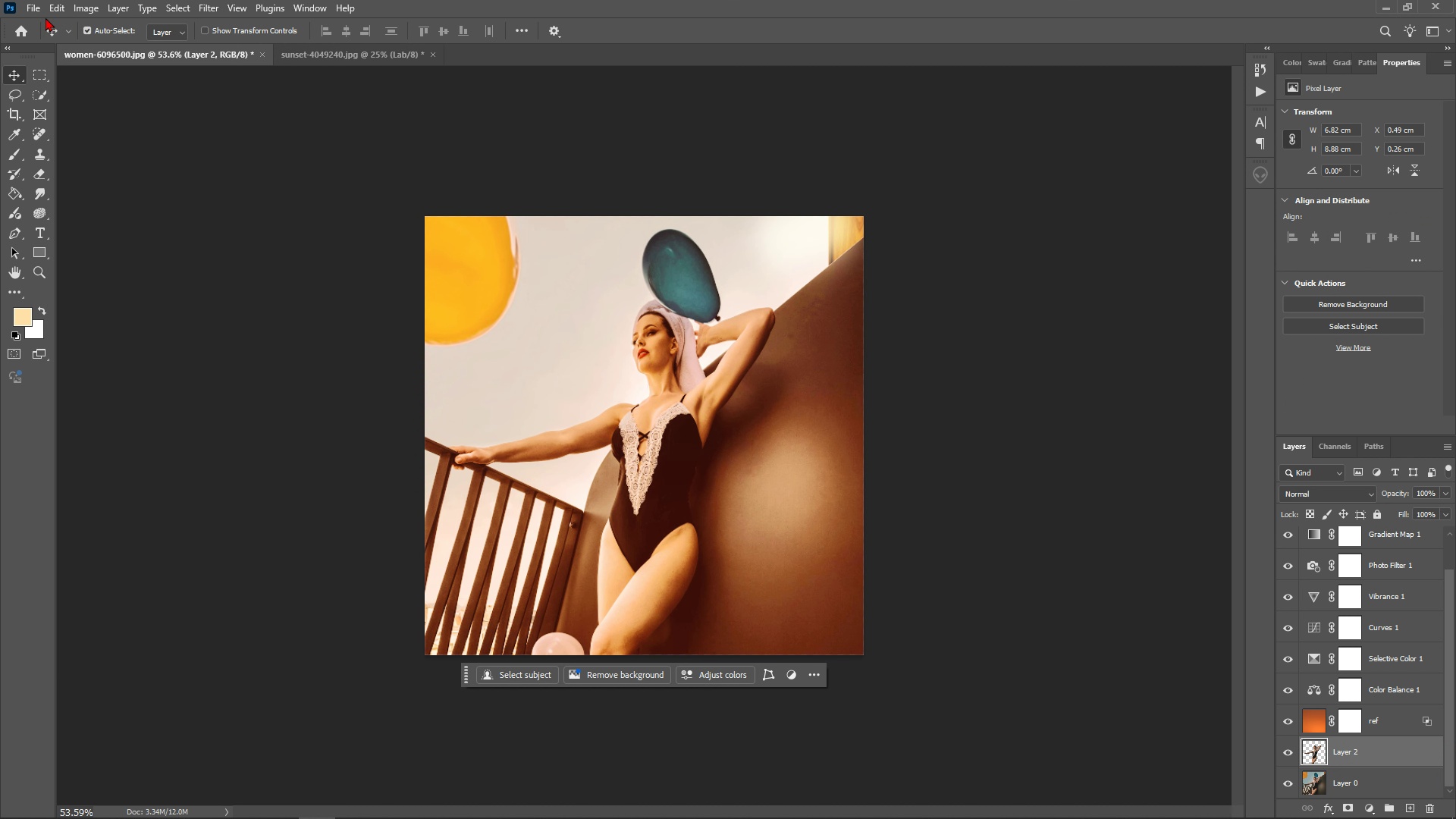 
left_click([41, 13])
 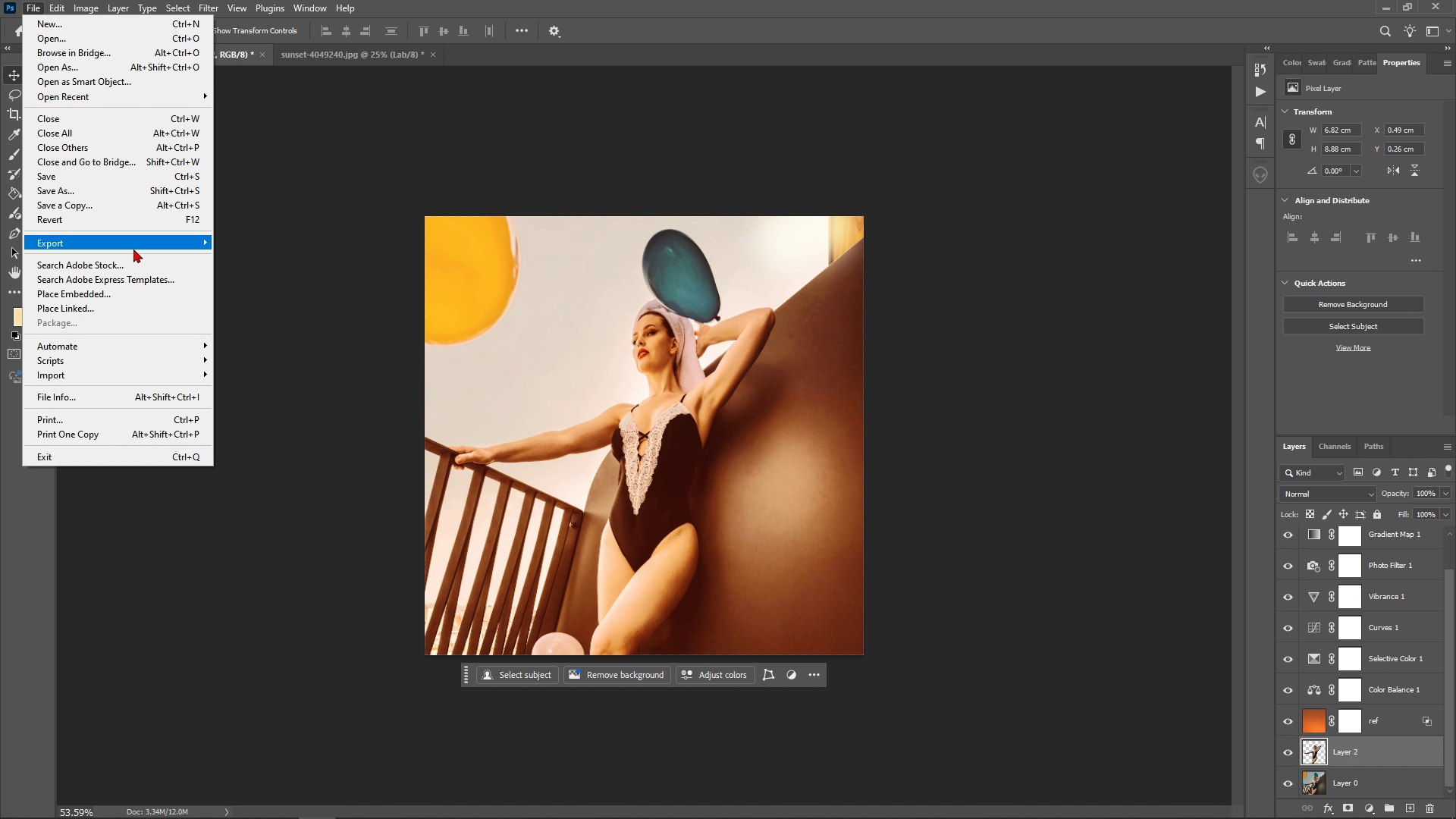 
left_click([133, 249])
 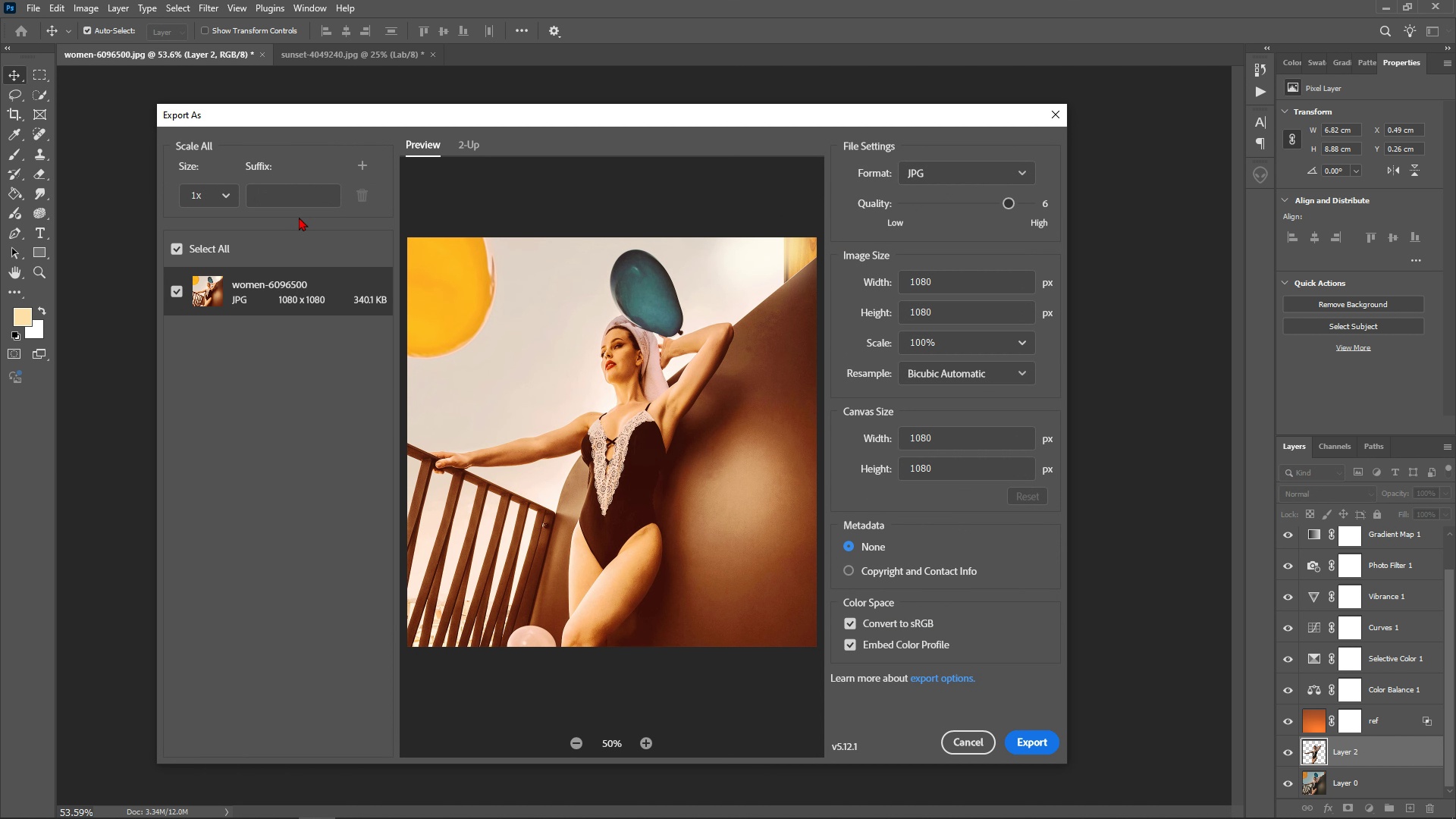 
wait(6.97)
 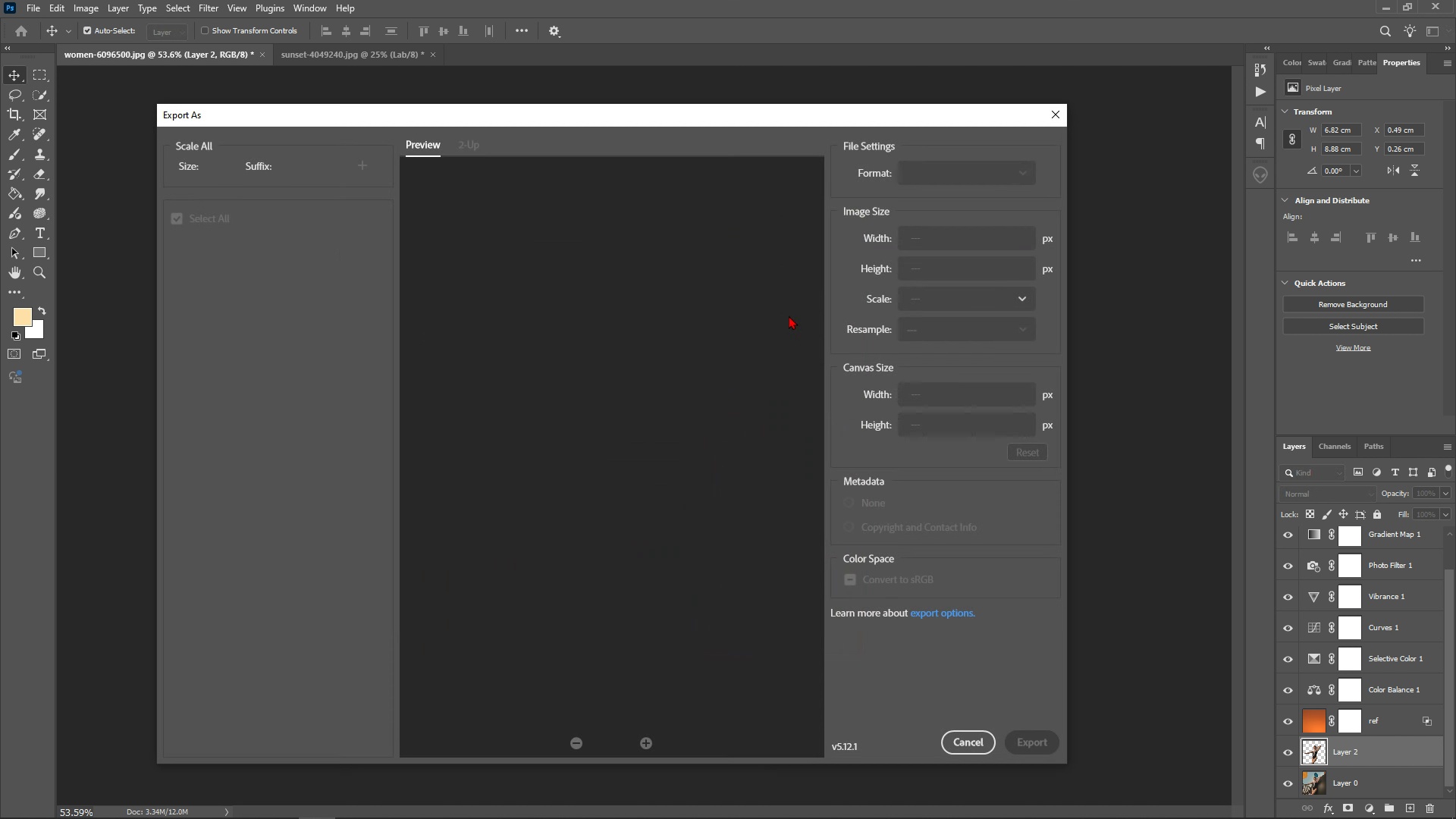 
left_click([1046, 743])
 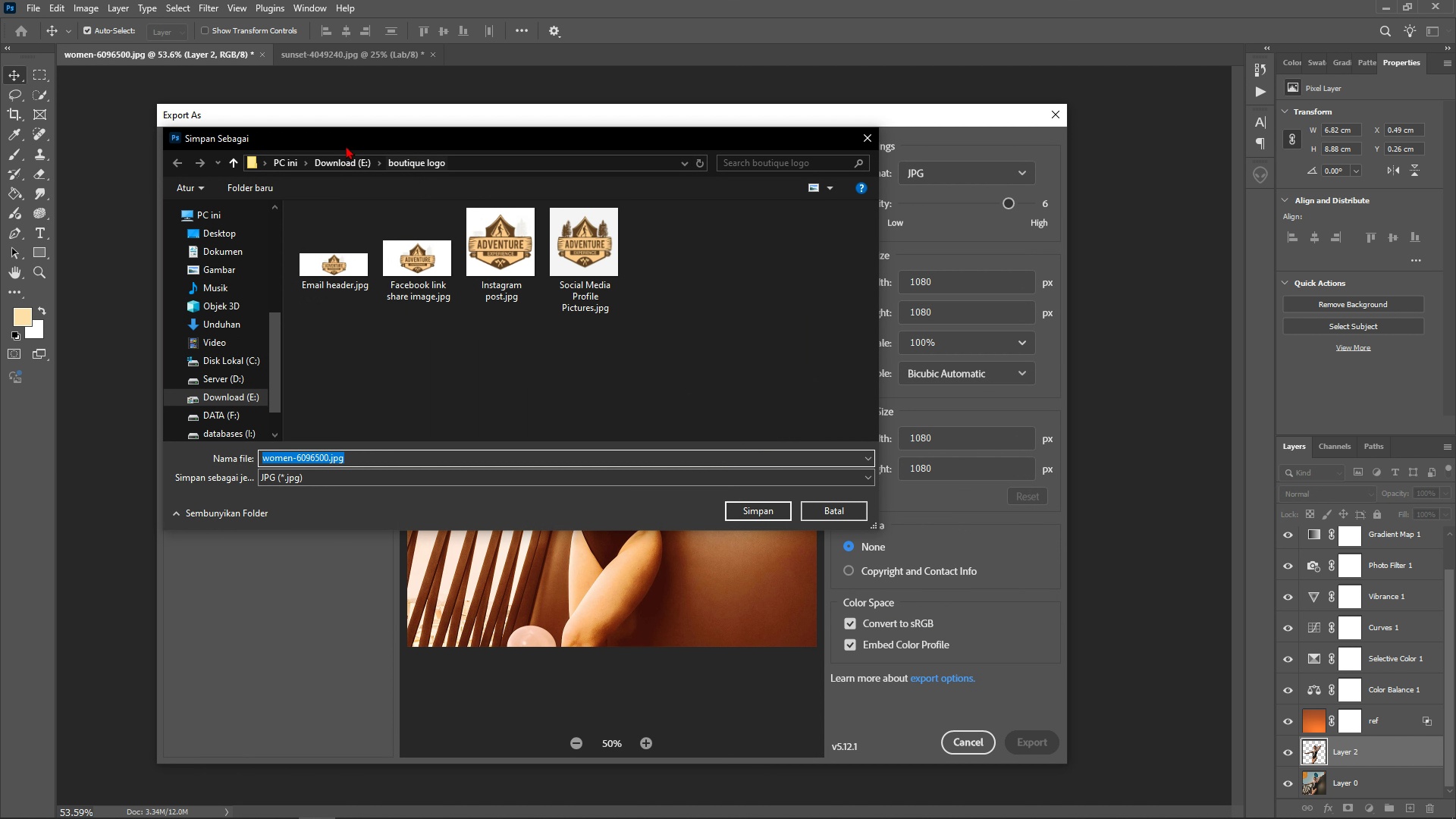 
left_click([345, 162])
 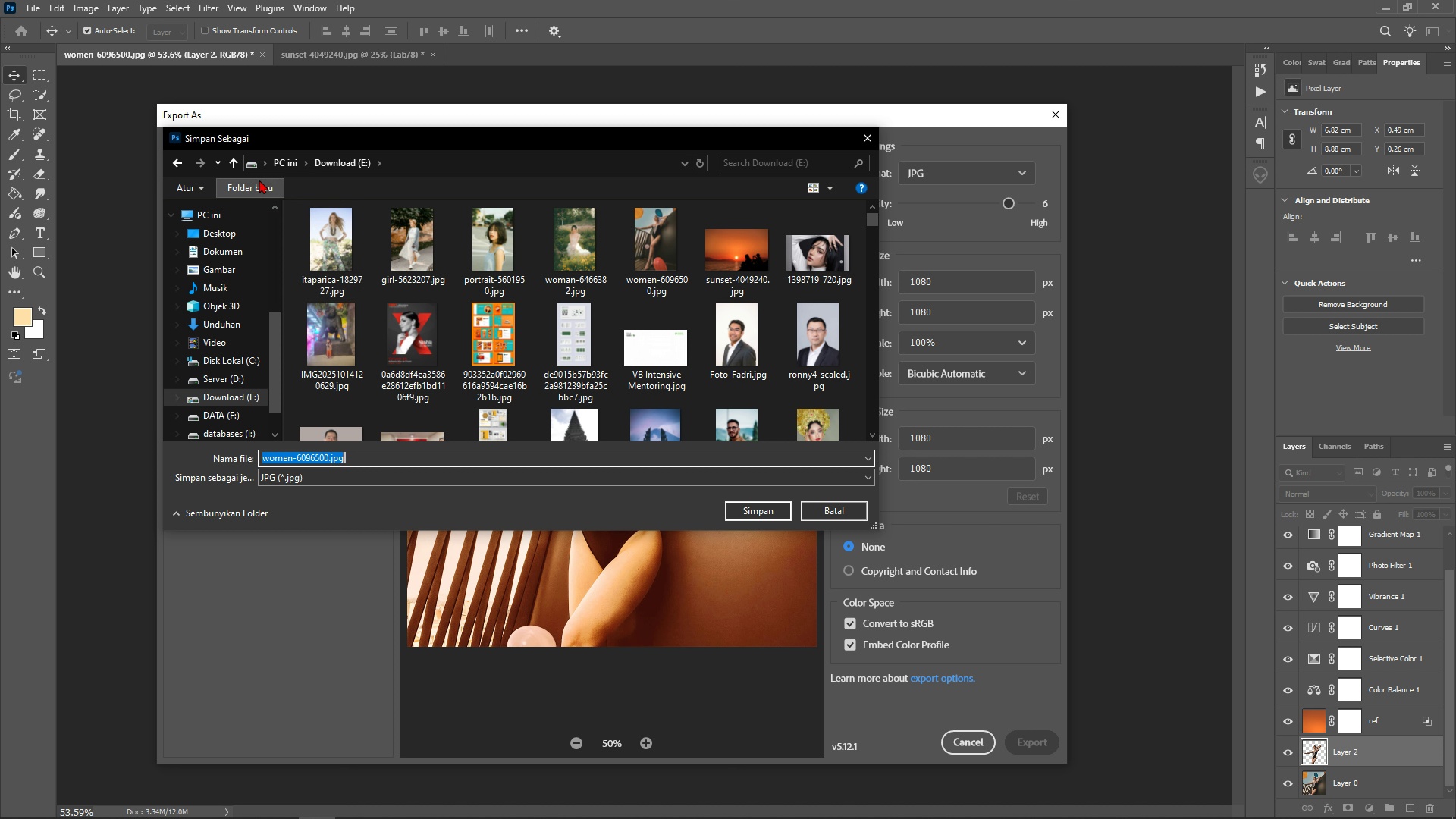 
left_click([259, 180])
 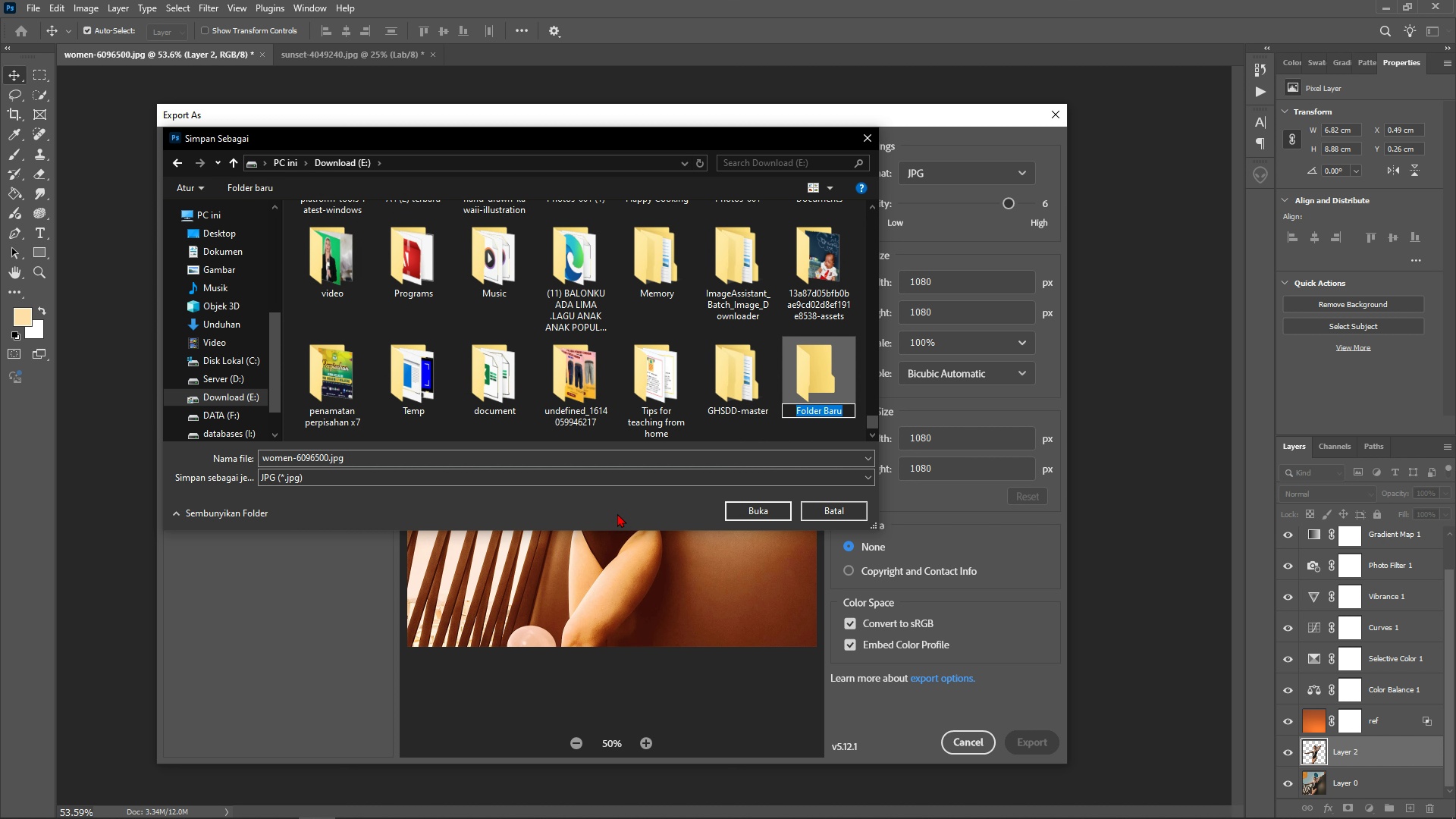 
type(summer vibes)
 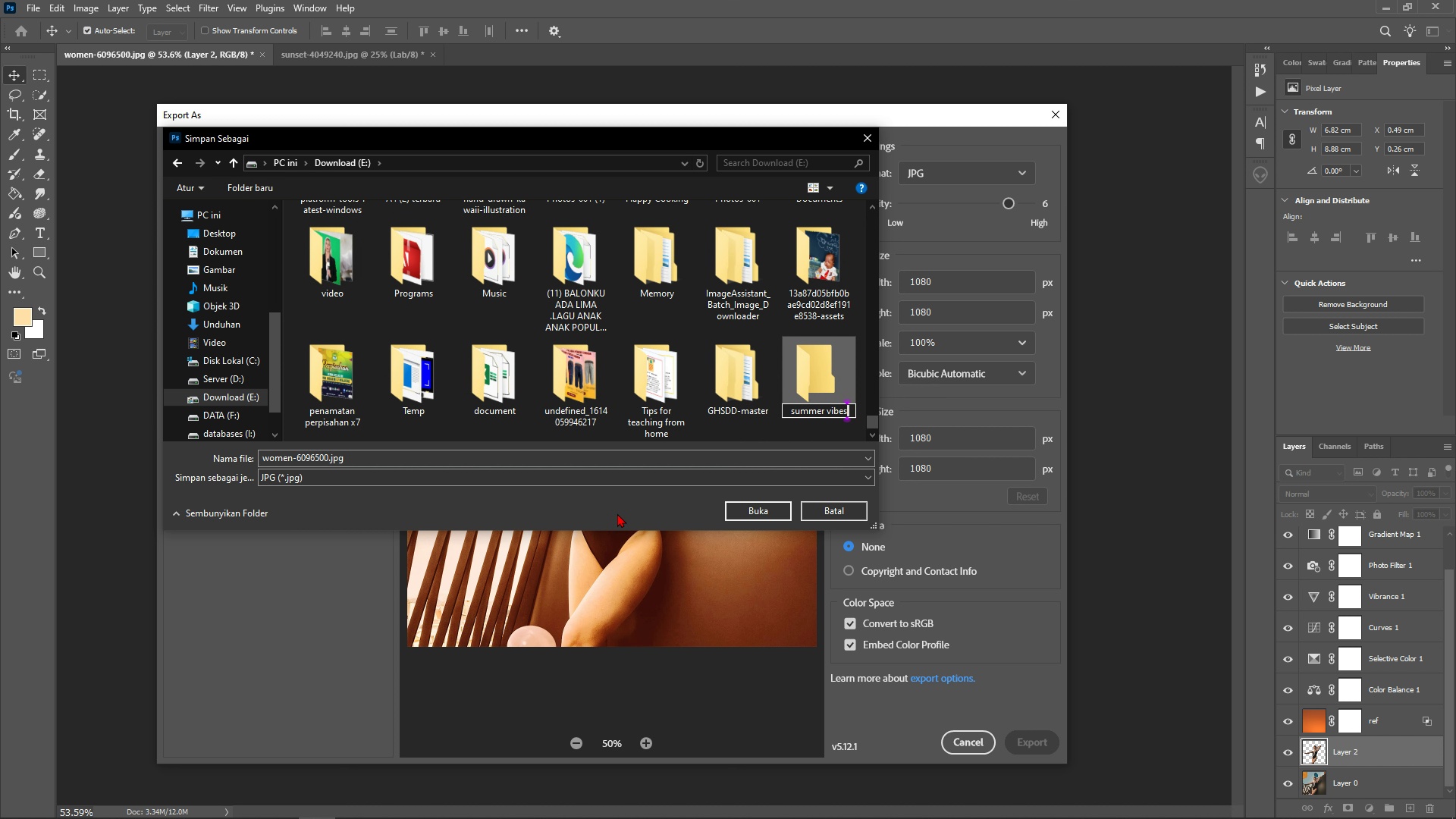 
key(Enter)
 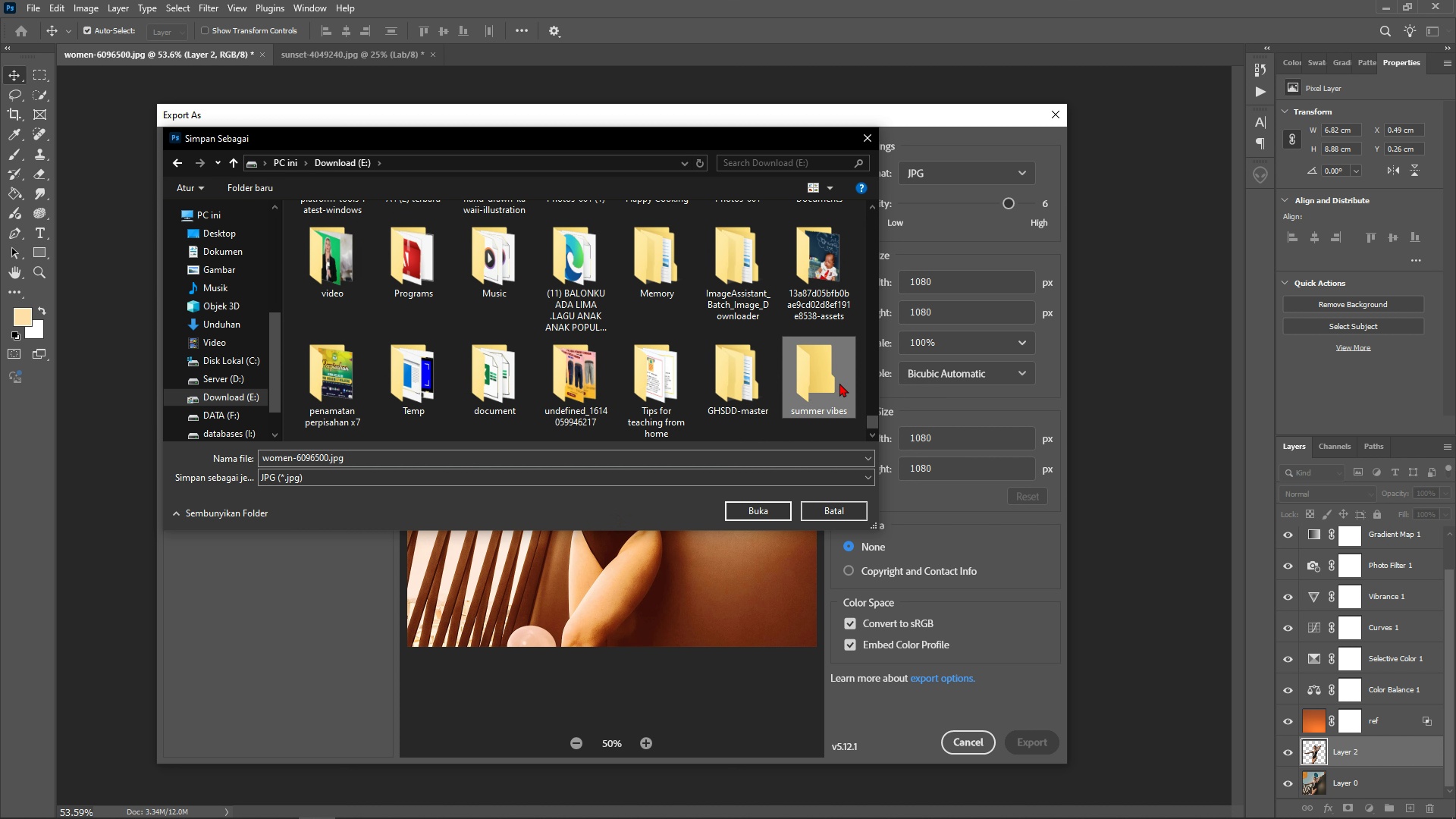 
double_click([838, 382])
 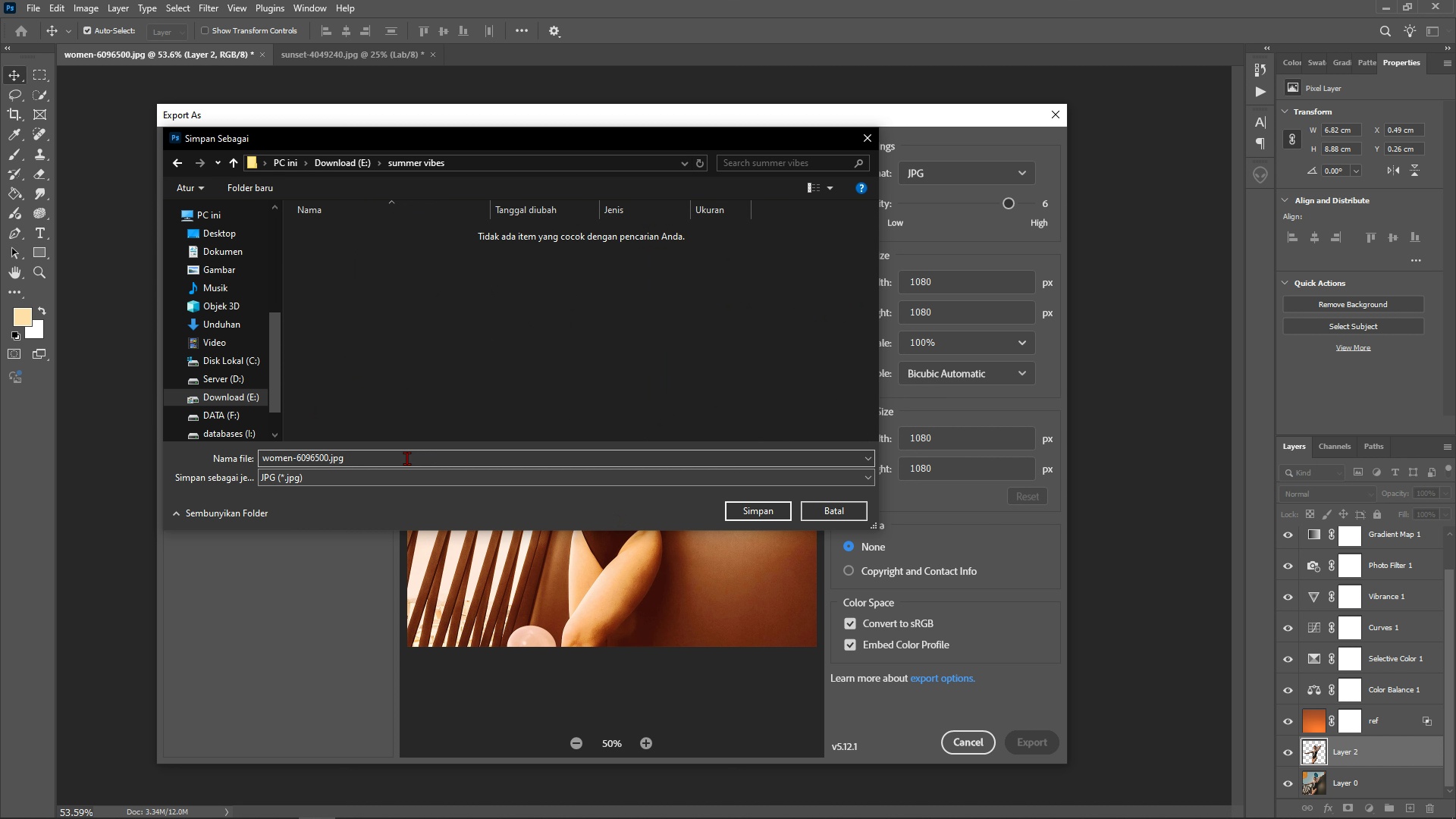 
left_click([406, 458])
 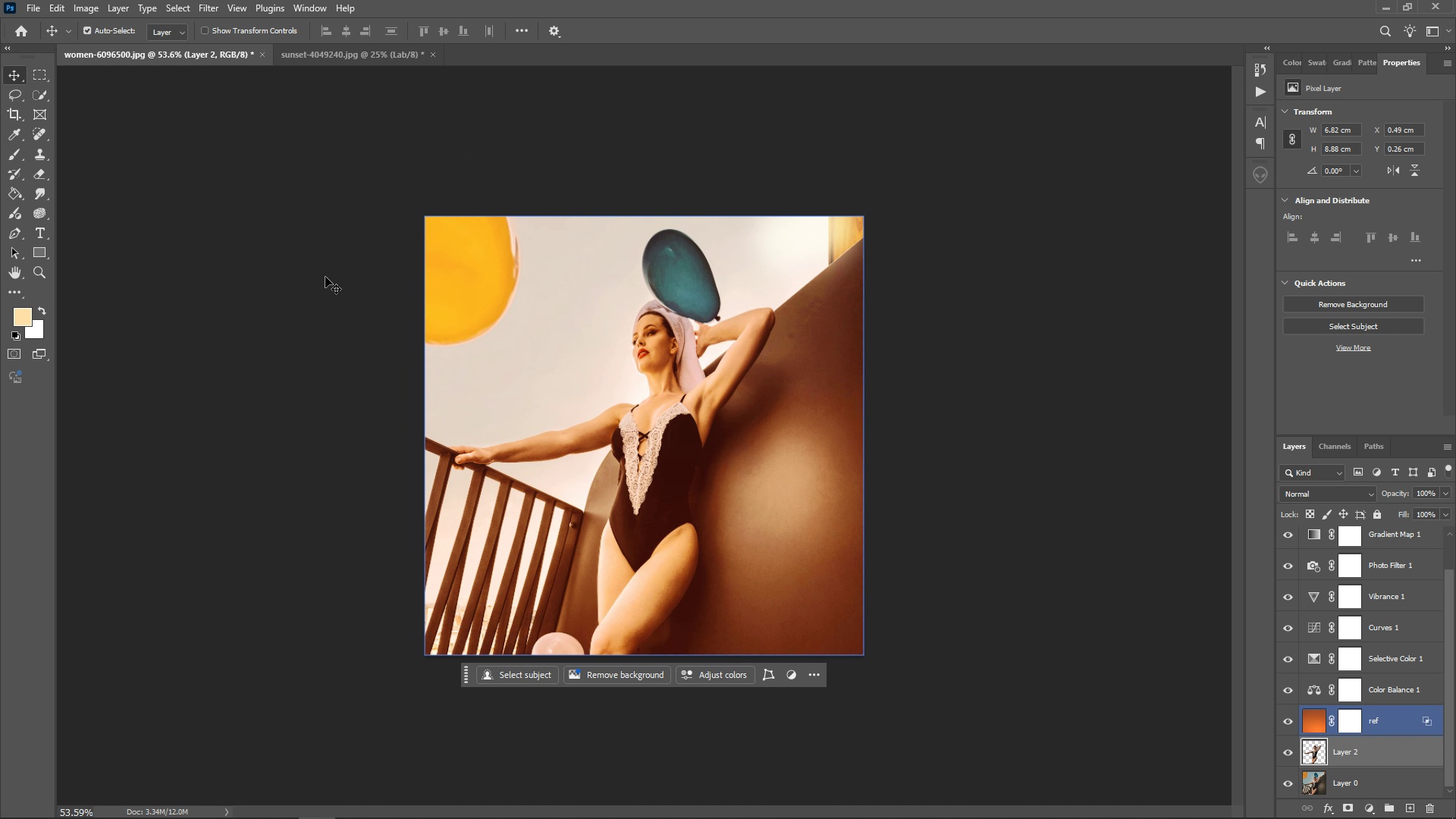 
wait(6.0)
 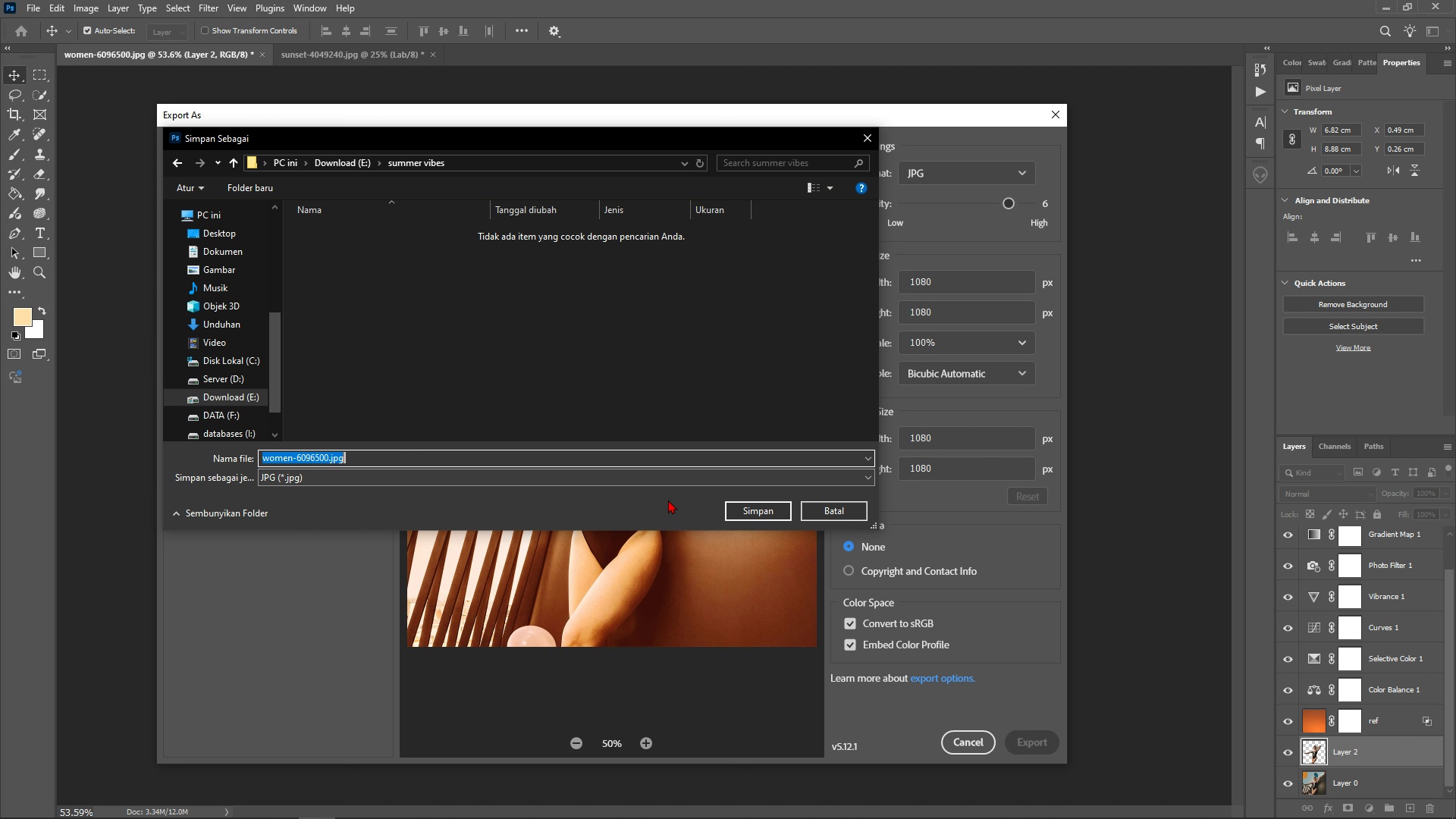 
left_click([325, 55])
 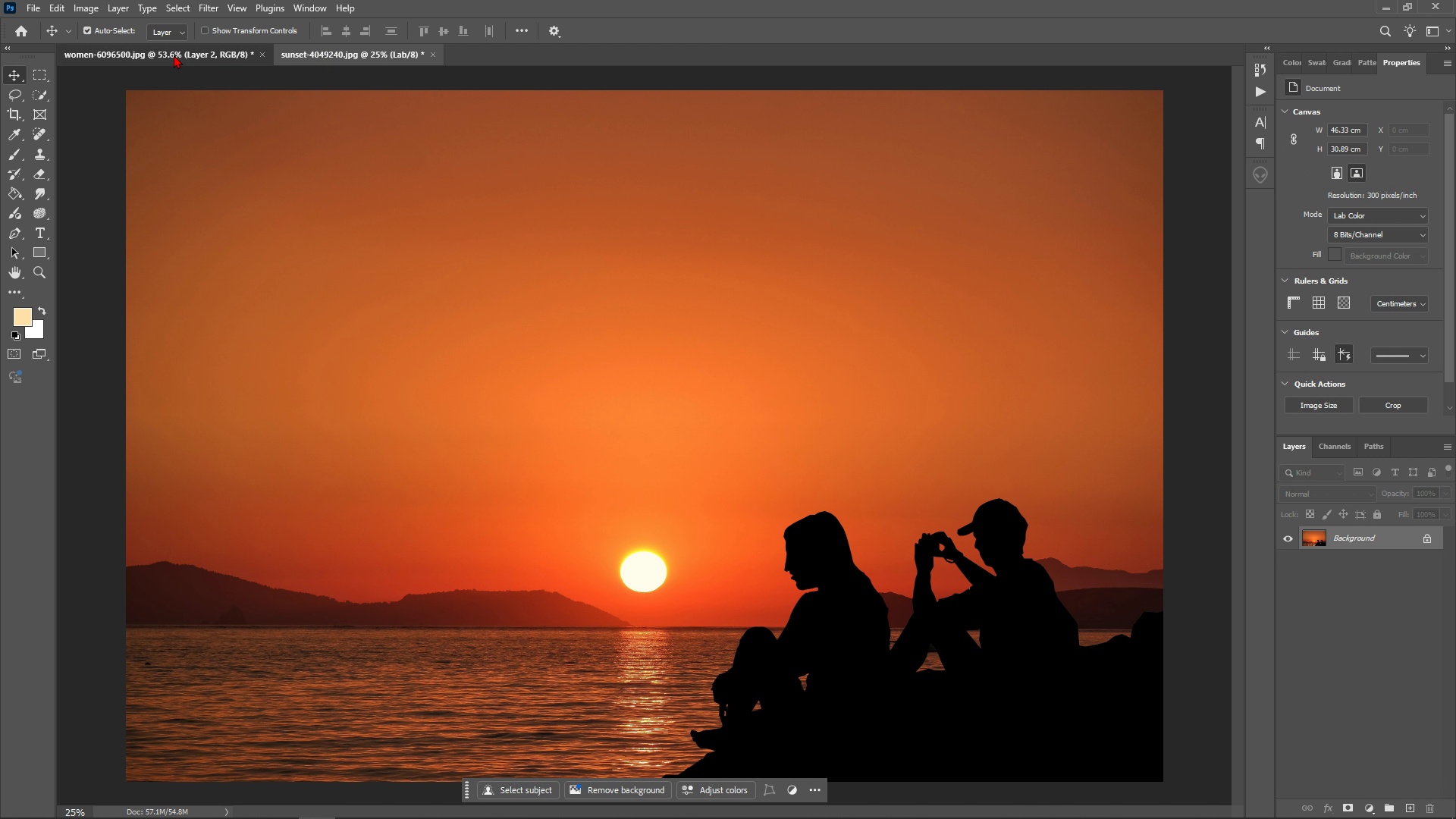 
left_click([174, 55])
 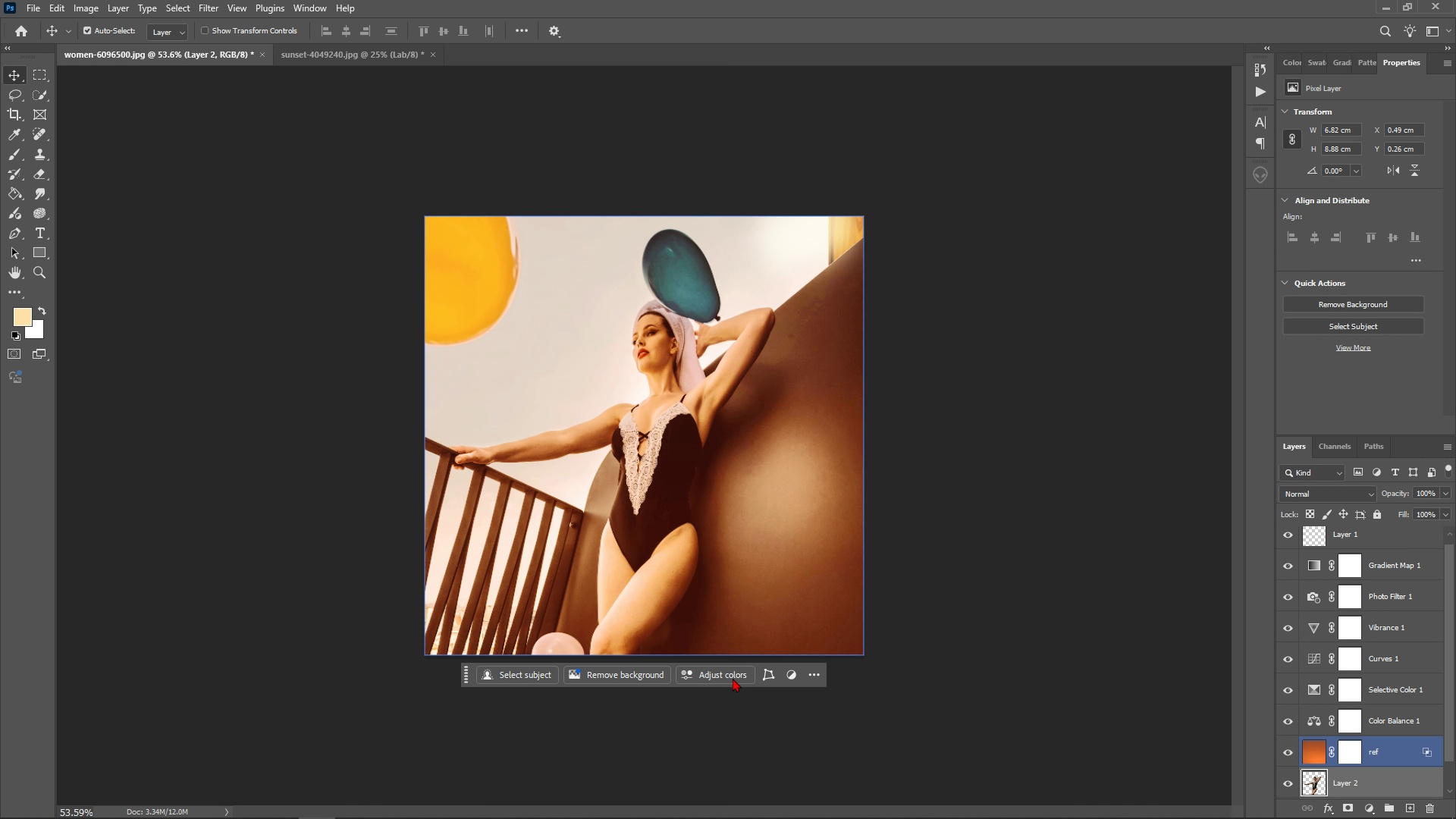 
scroll: coordinate [1036, 598], scroll_direction: down, amount: 6.0
 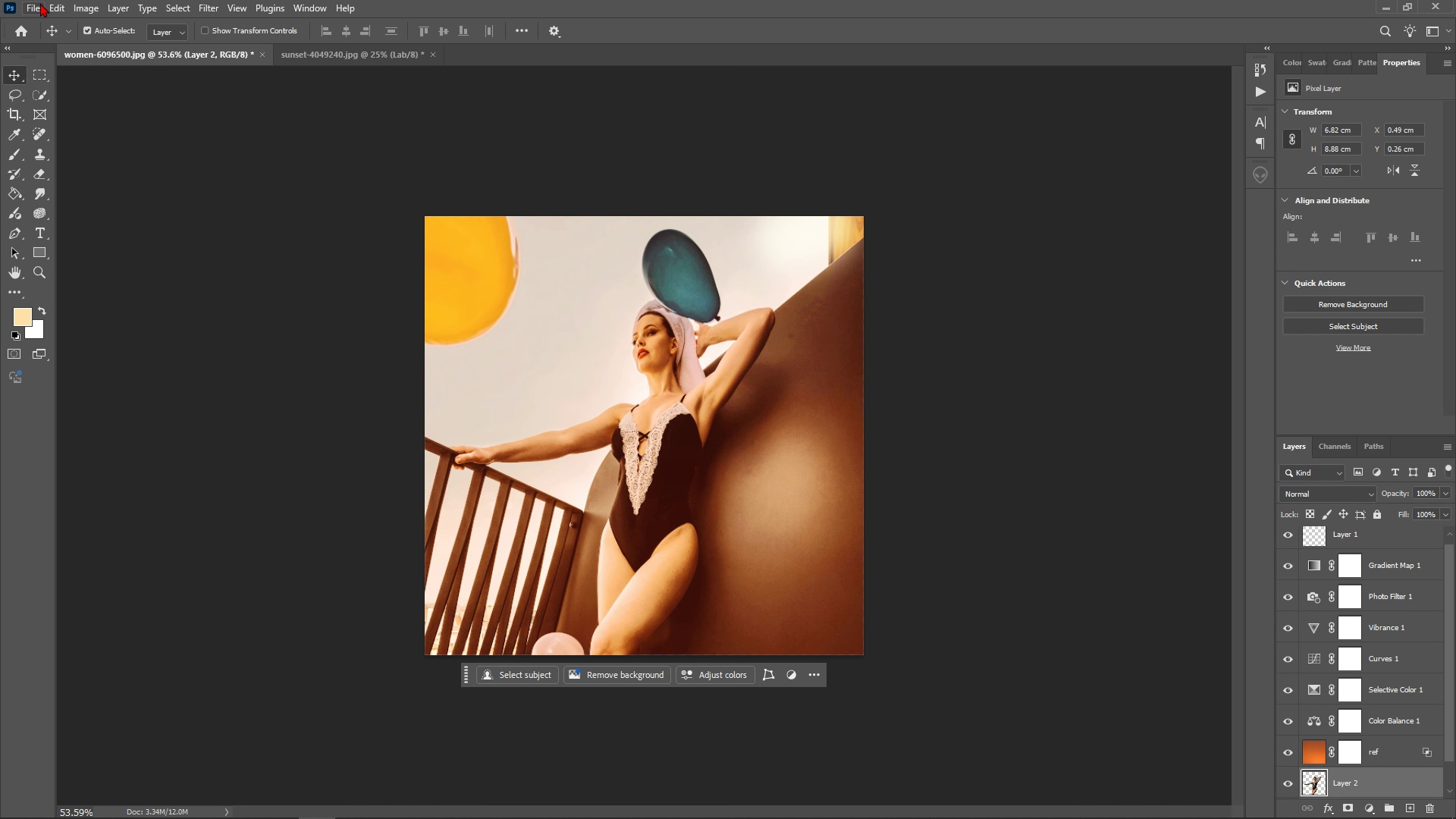 
left_click([33, 5])
 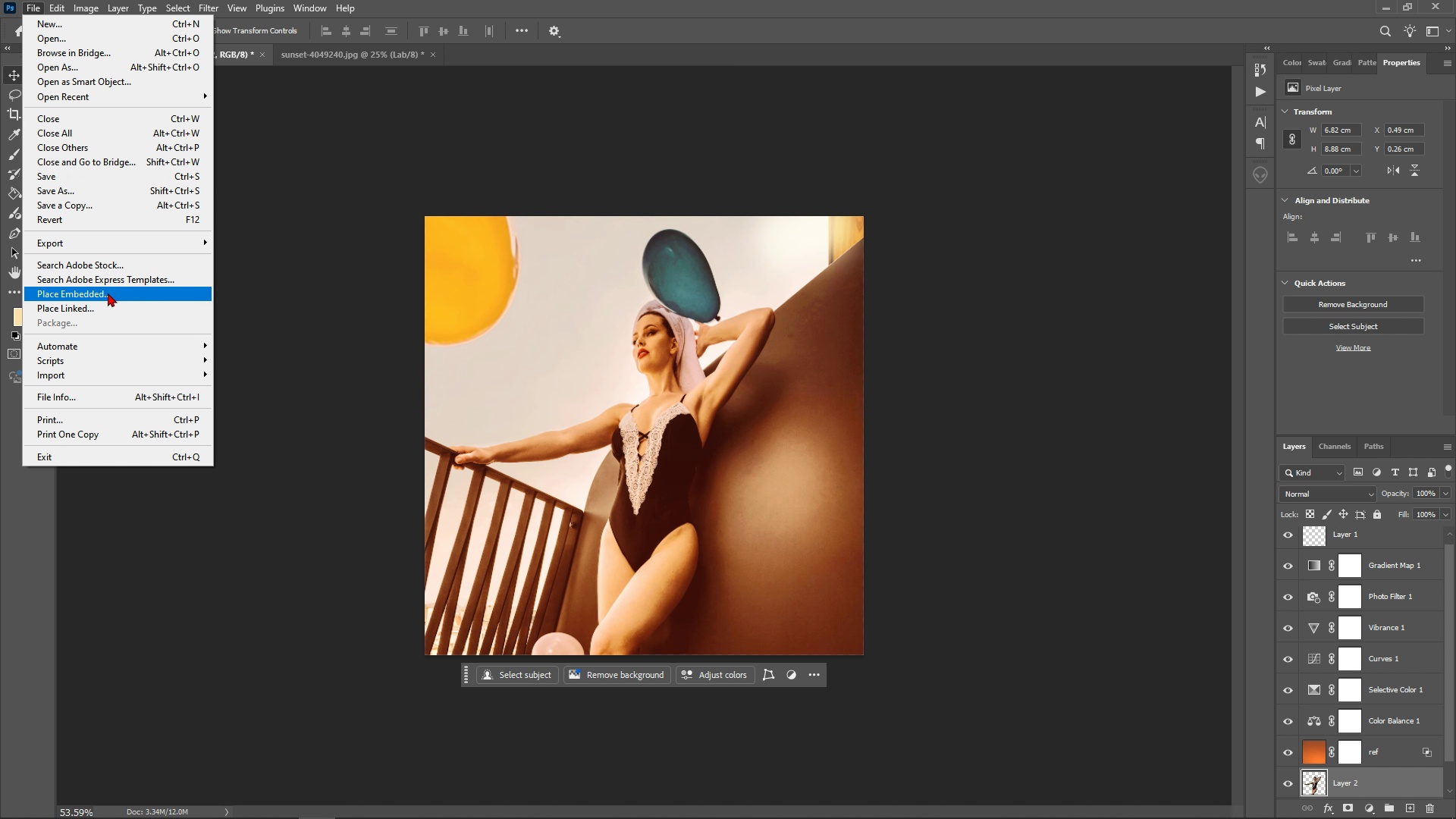 
left_click([108, 294])
 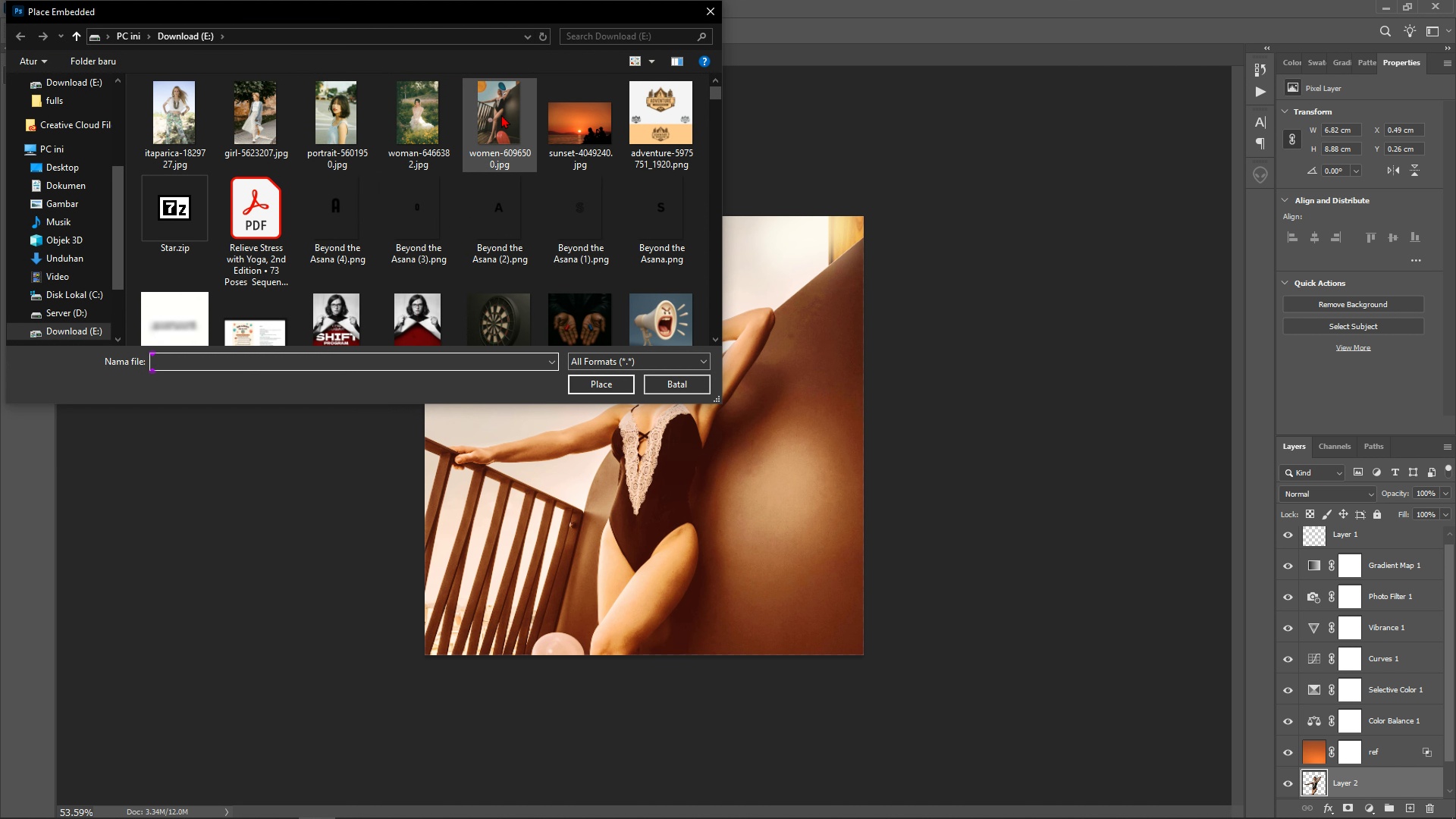 
left_click([437, 112])
 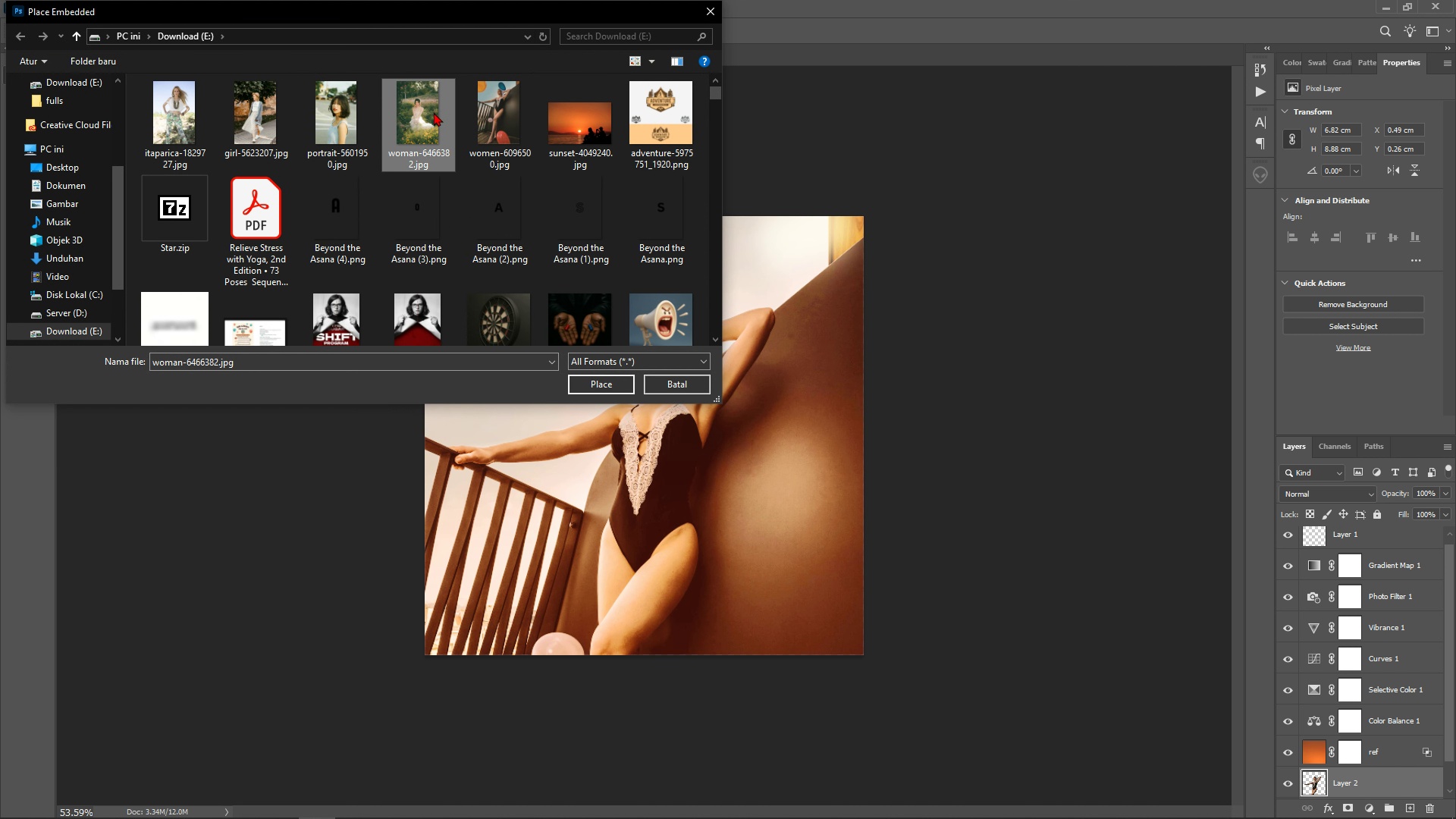 
double_click([434, 112])
 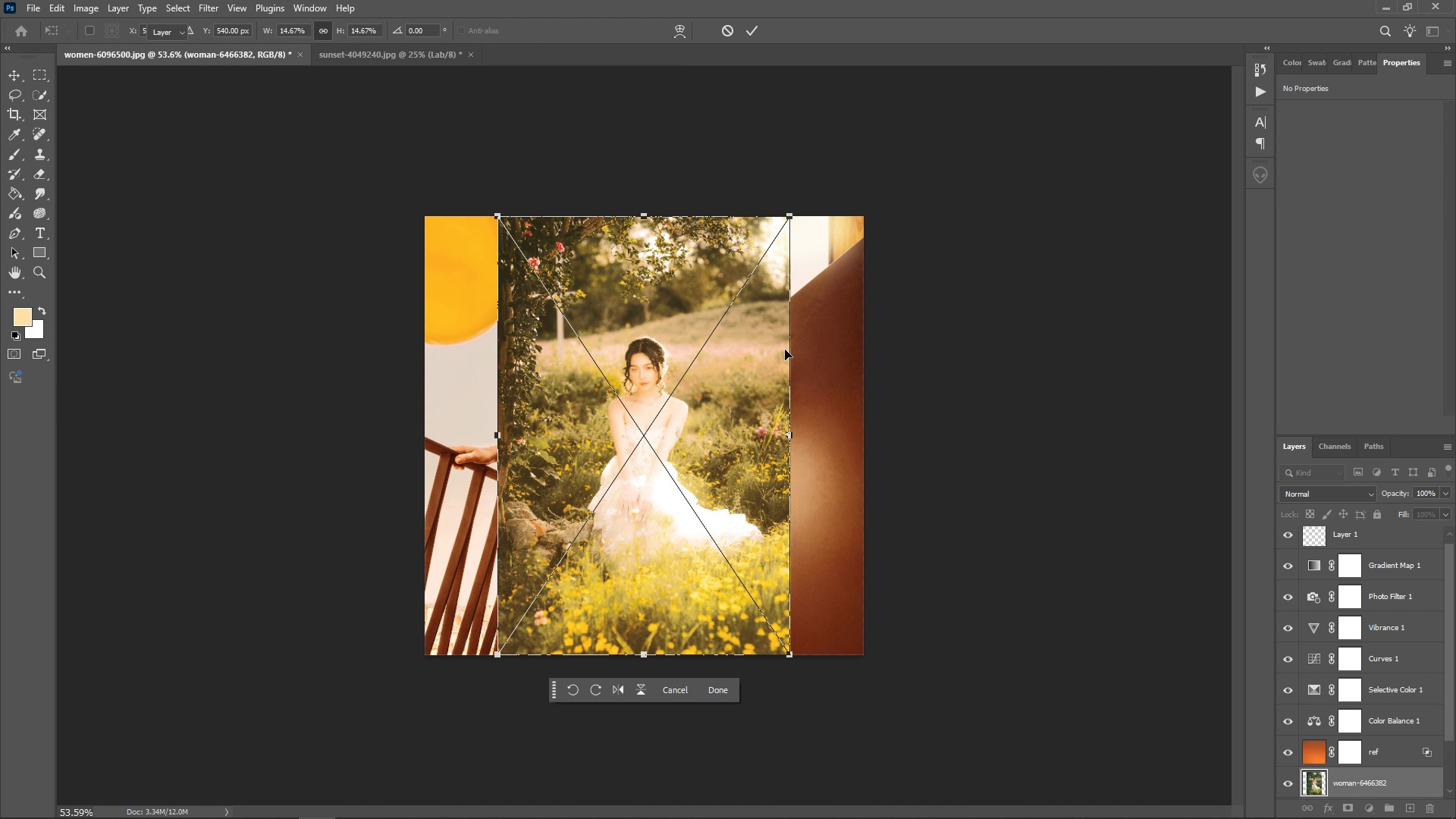 
key(Enter)
 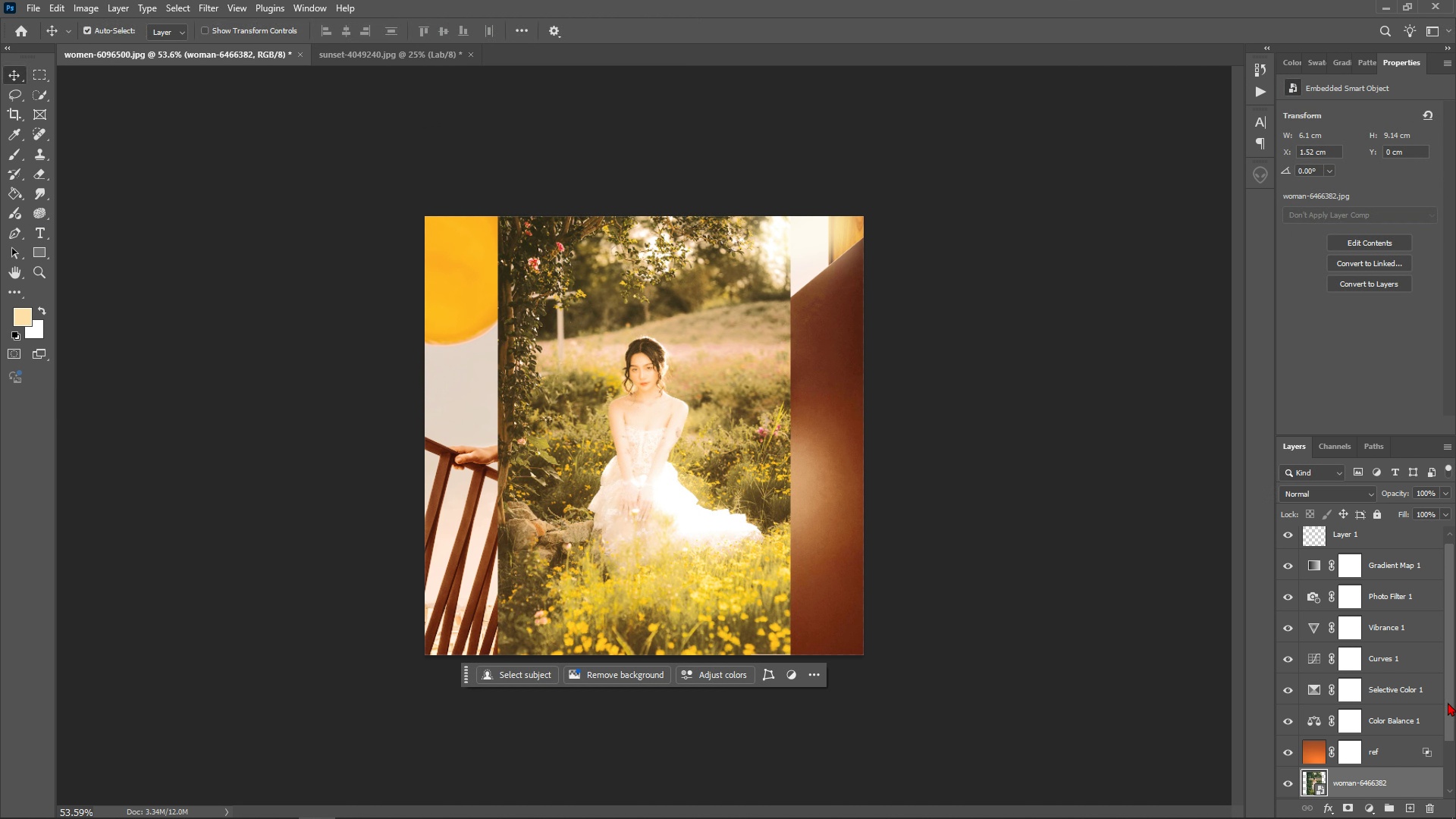 
scroll: coordinate [1388, 733], scroll_direction: down, amount: 5.0
 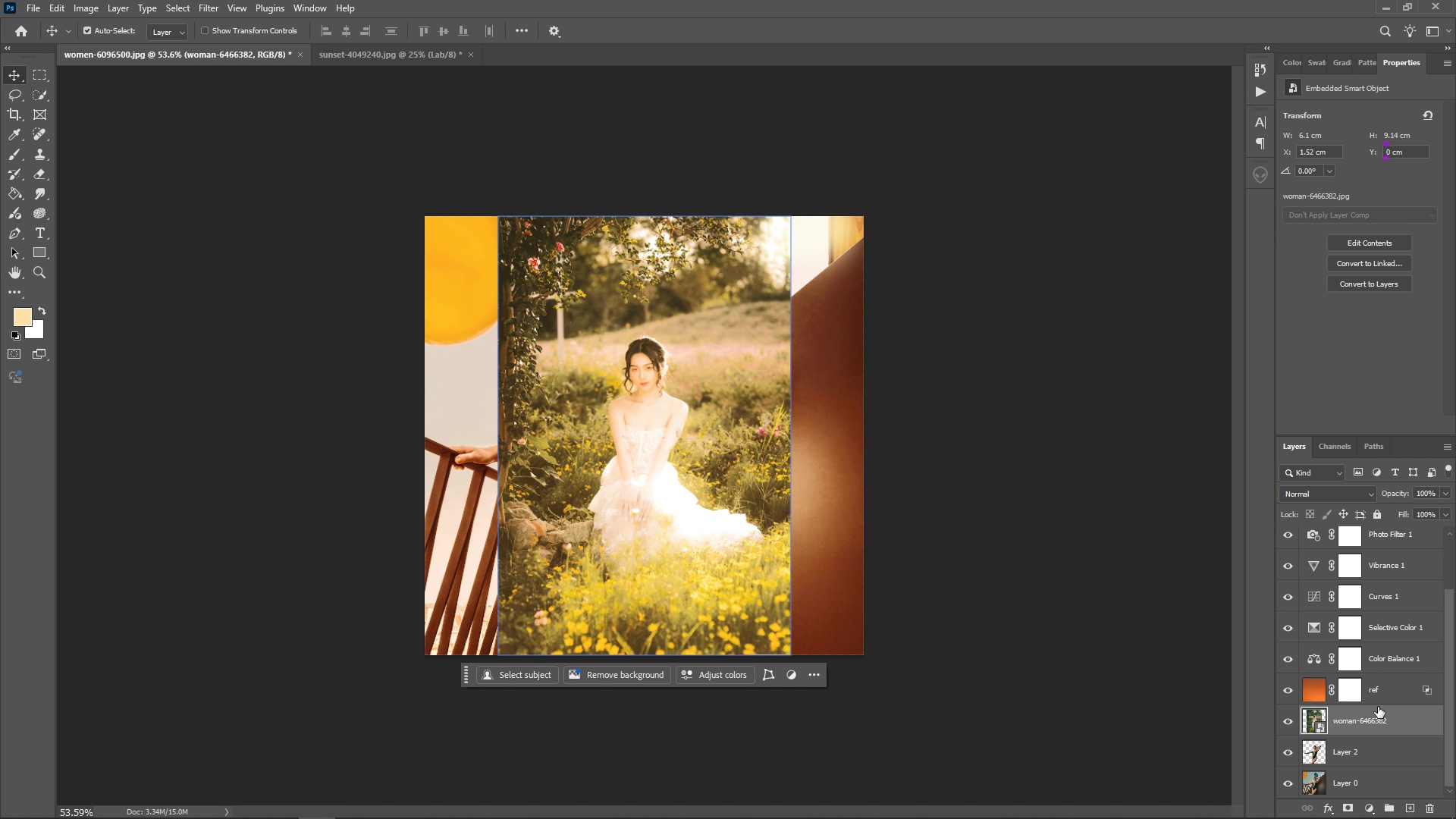 
scroll: coordinate [1389, 692], scroll_direction: up, amount: 4.0
 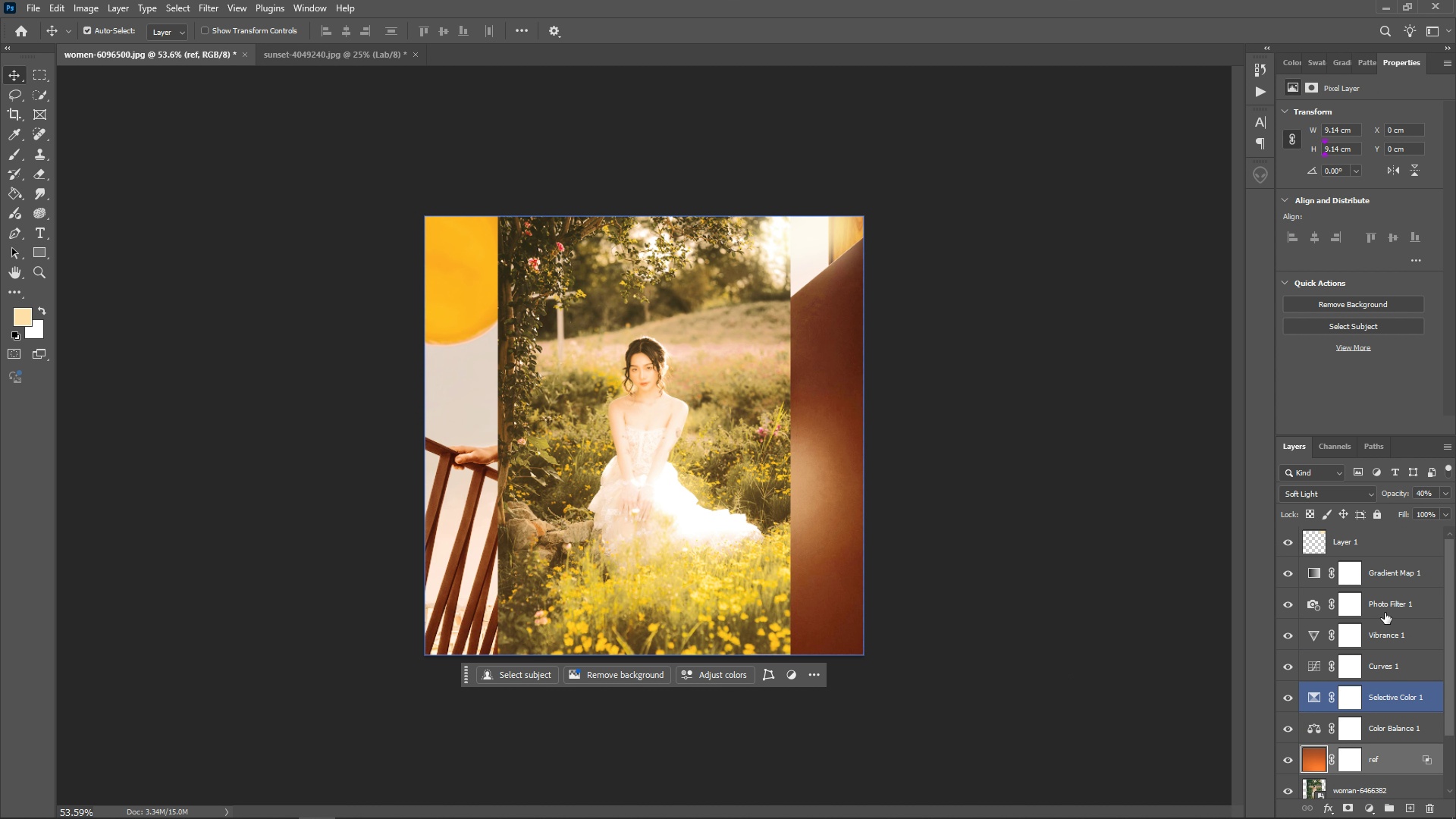 
hold_key(key=ShiftLeft, duration=0.88)
 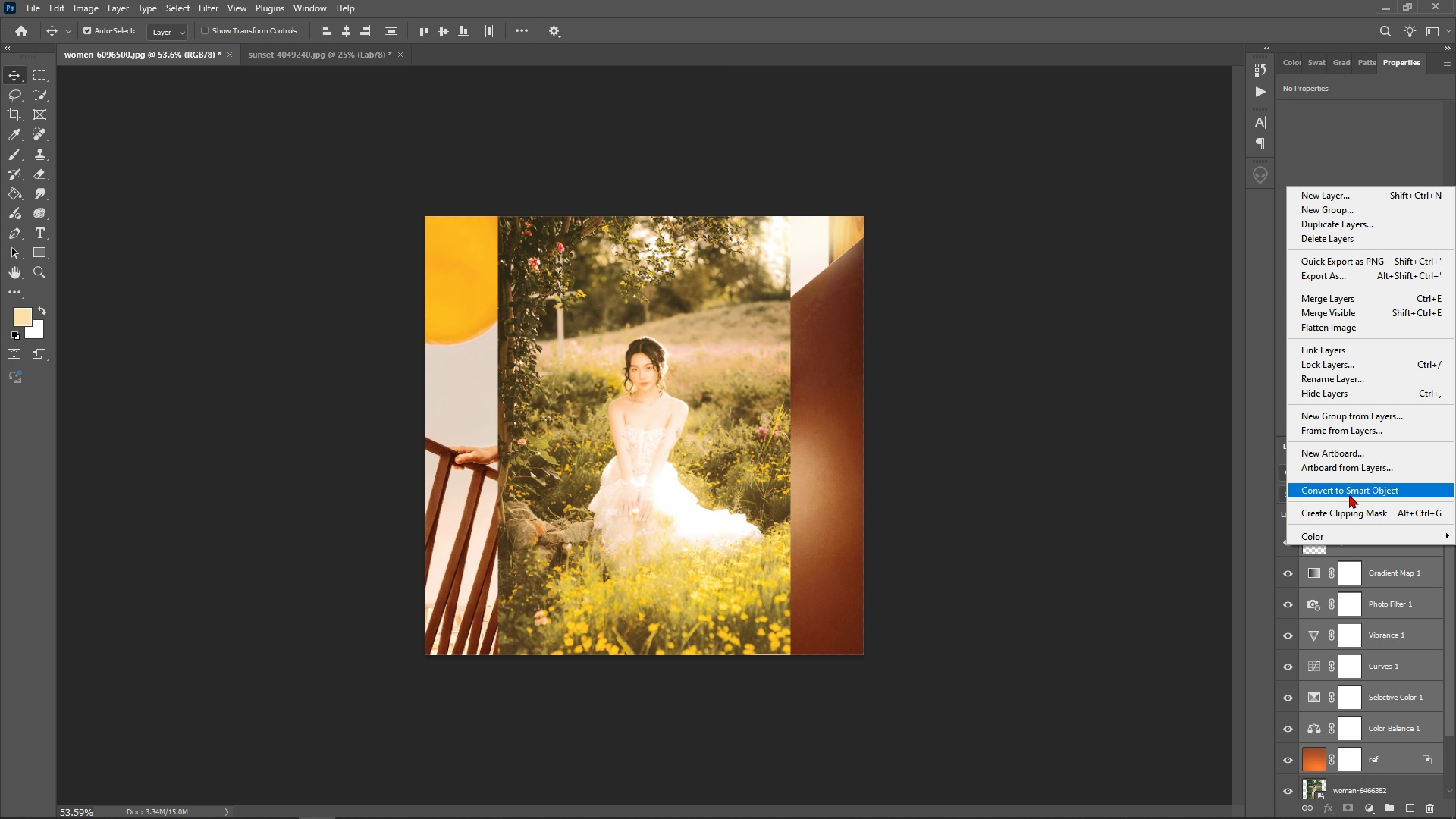 
wait(10.42)
 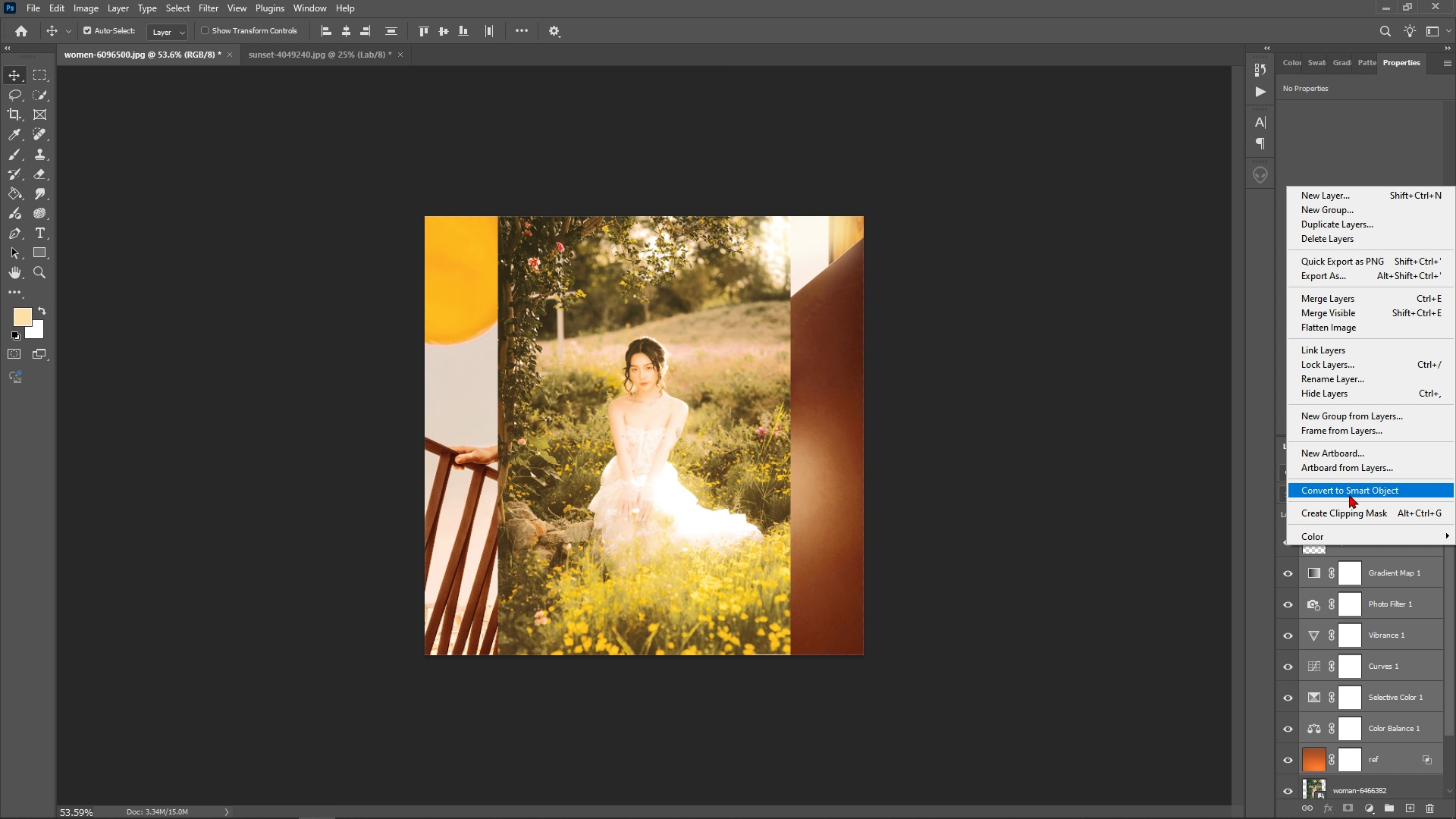 
left_click([1364, 418])
 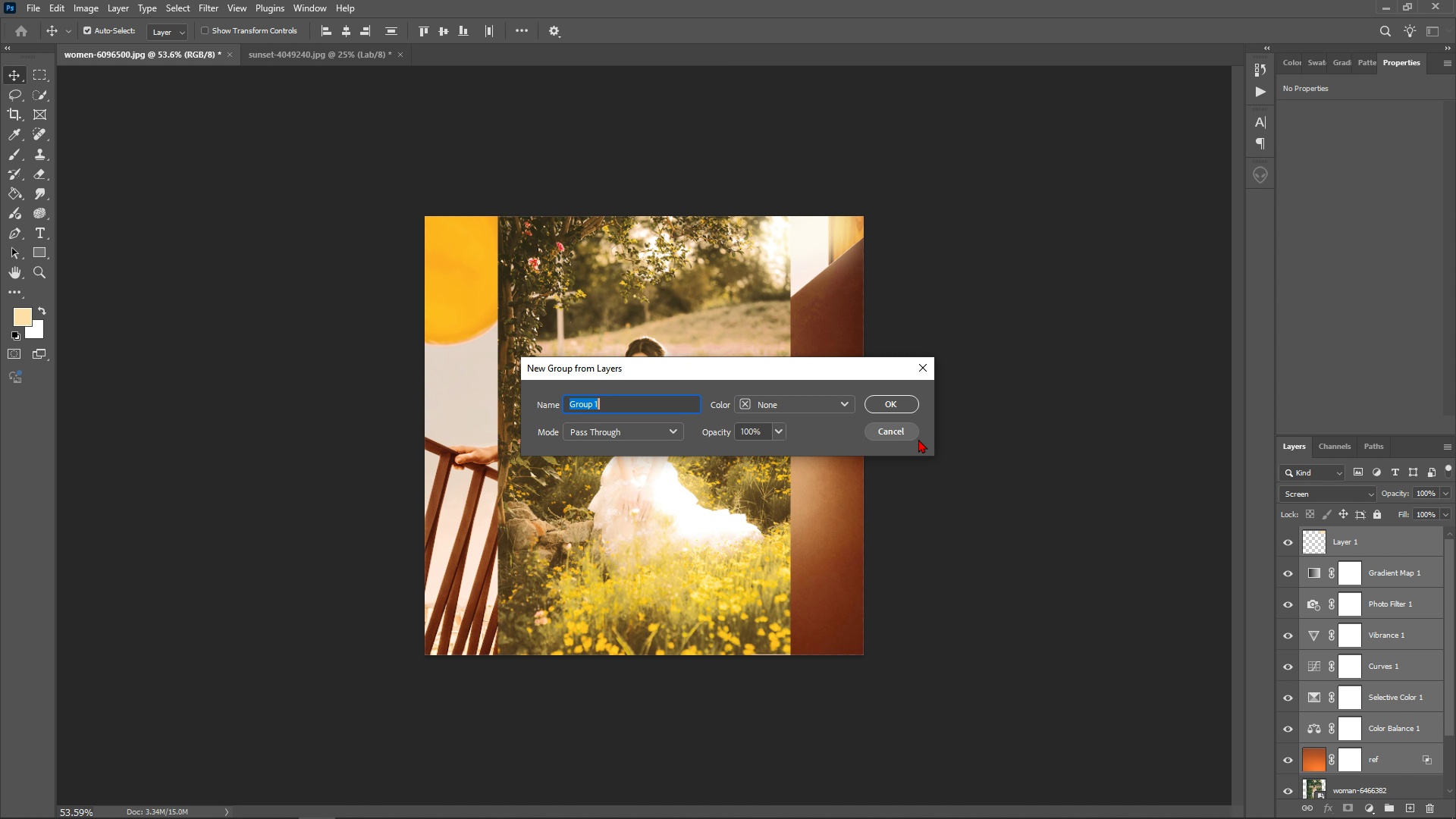 
left_click([903, 437])
 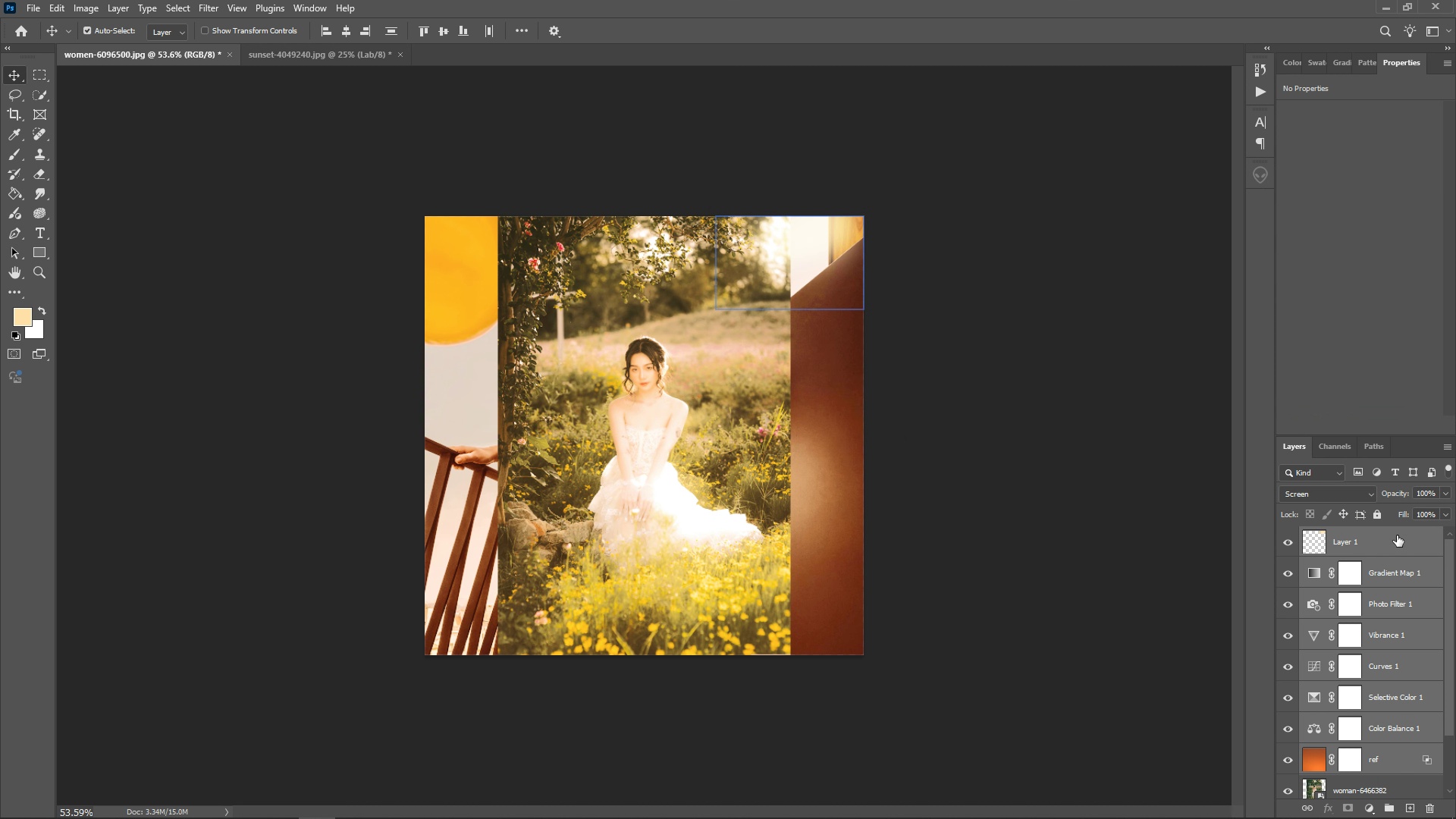 
right_click([1397, 535])
 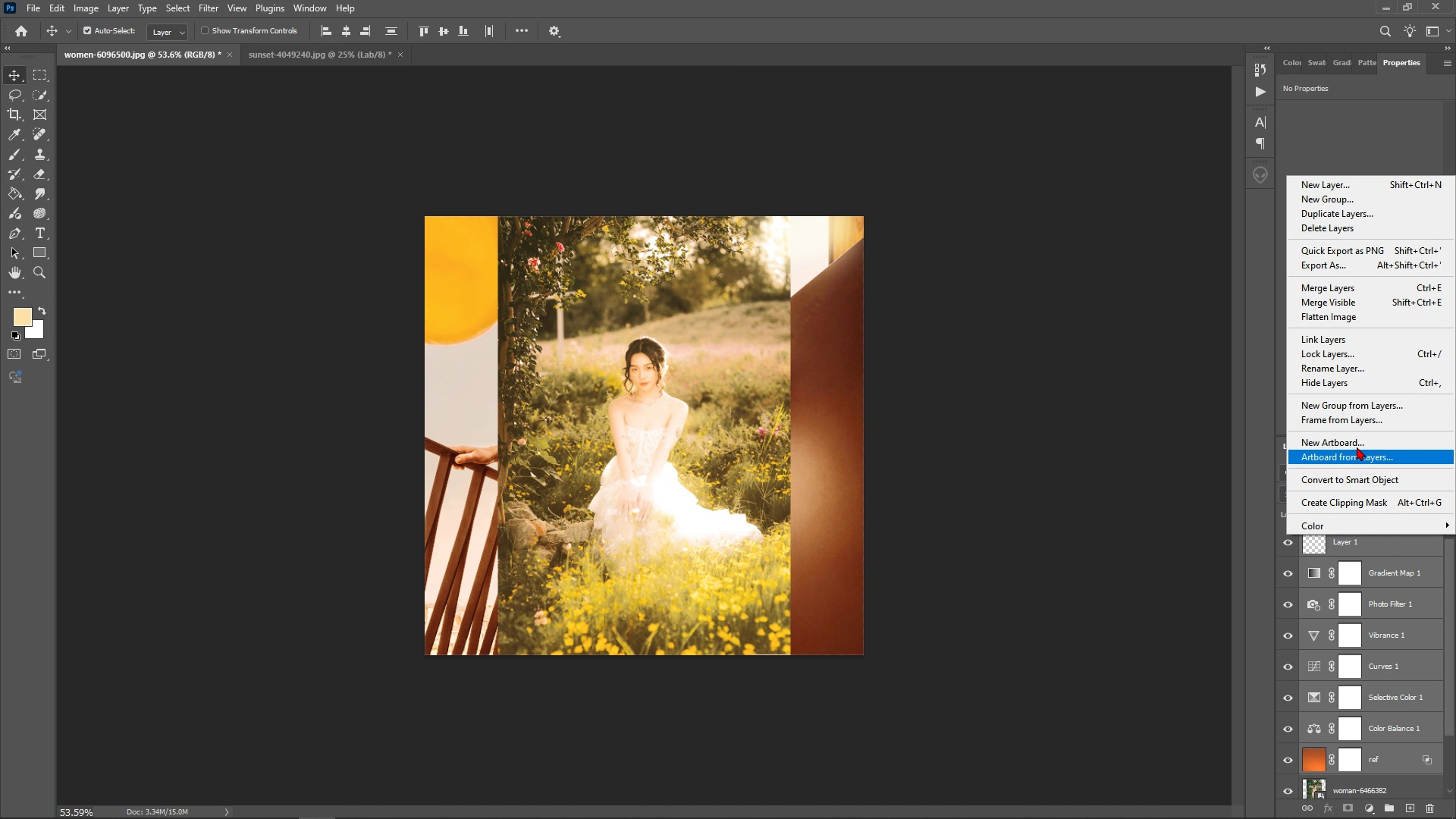 
left_click([1357, 404])
 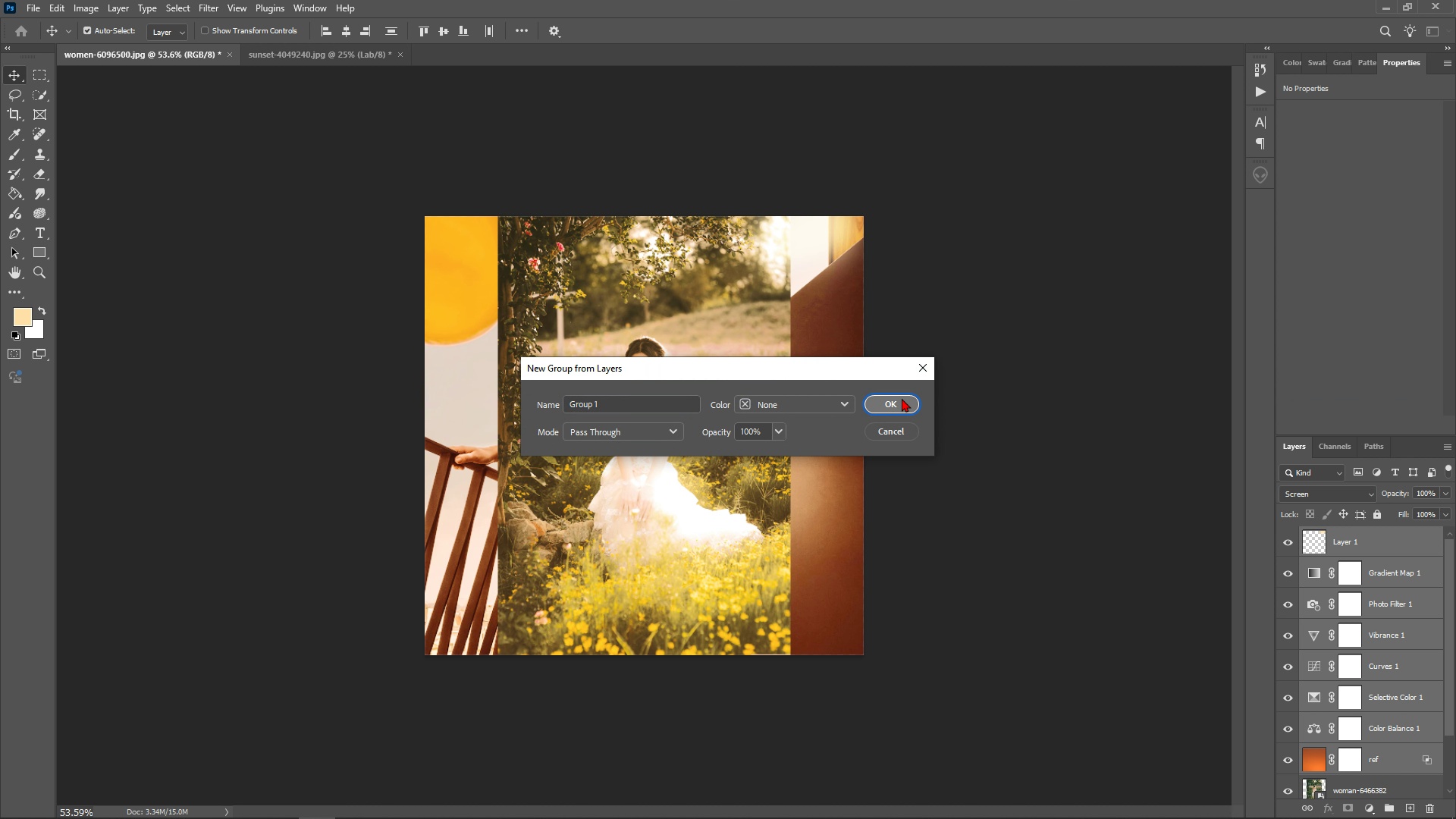 
left_click([902, 398])